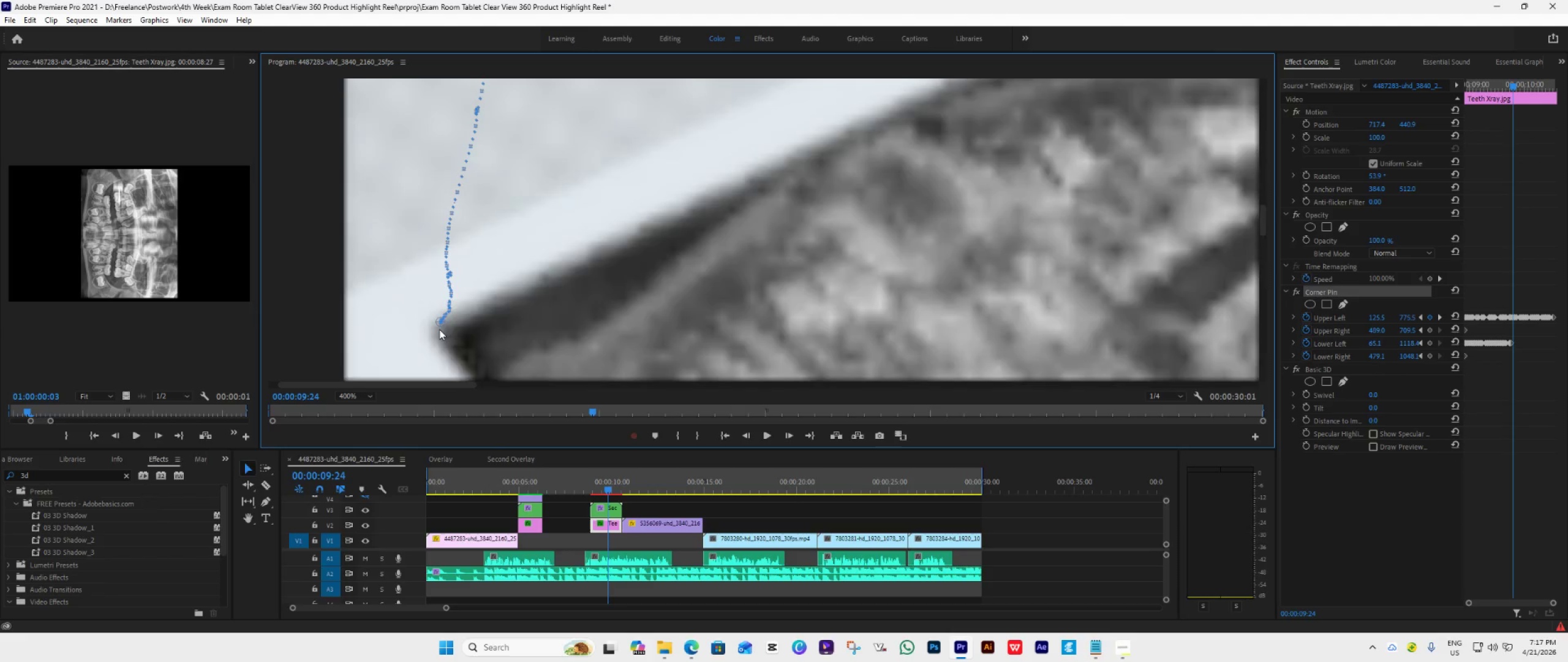 
left_click_drag(start_coordinate=[436, 322], to_coordinate=[434, 331])
 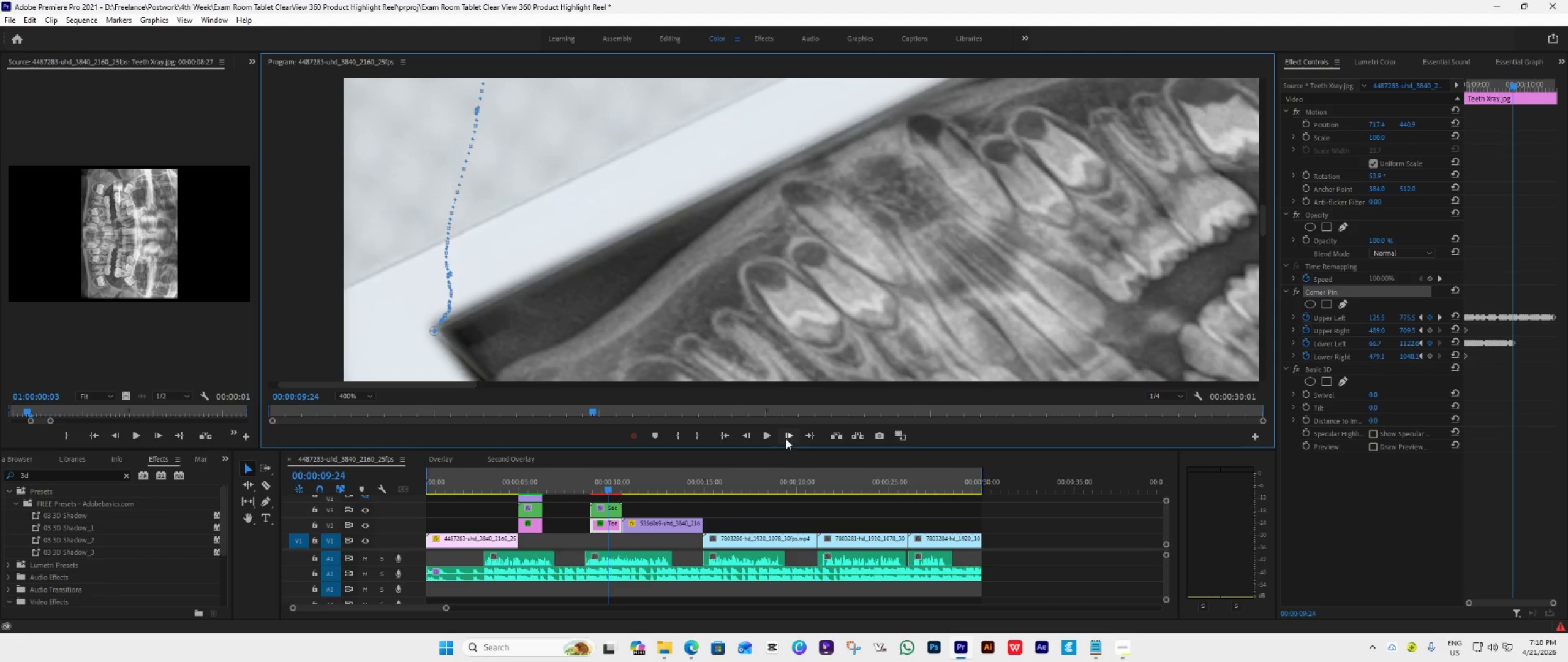 
left_click([786, 439])
 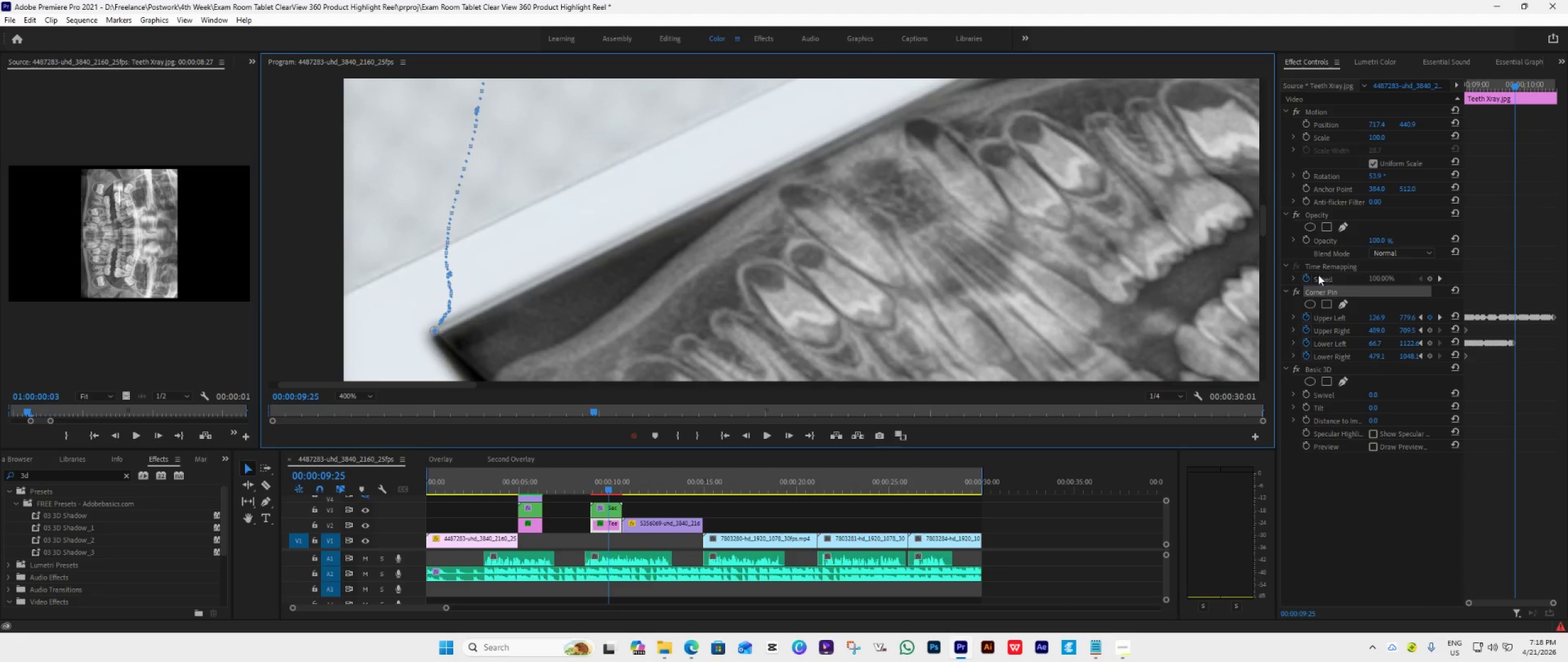 
left_click_drag(start_coordinate=[1264, 225], to_coordinate=[1263, 230])
 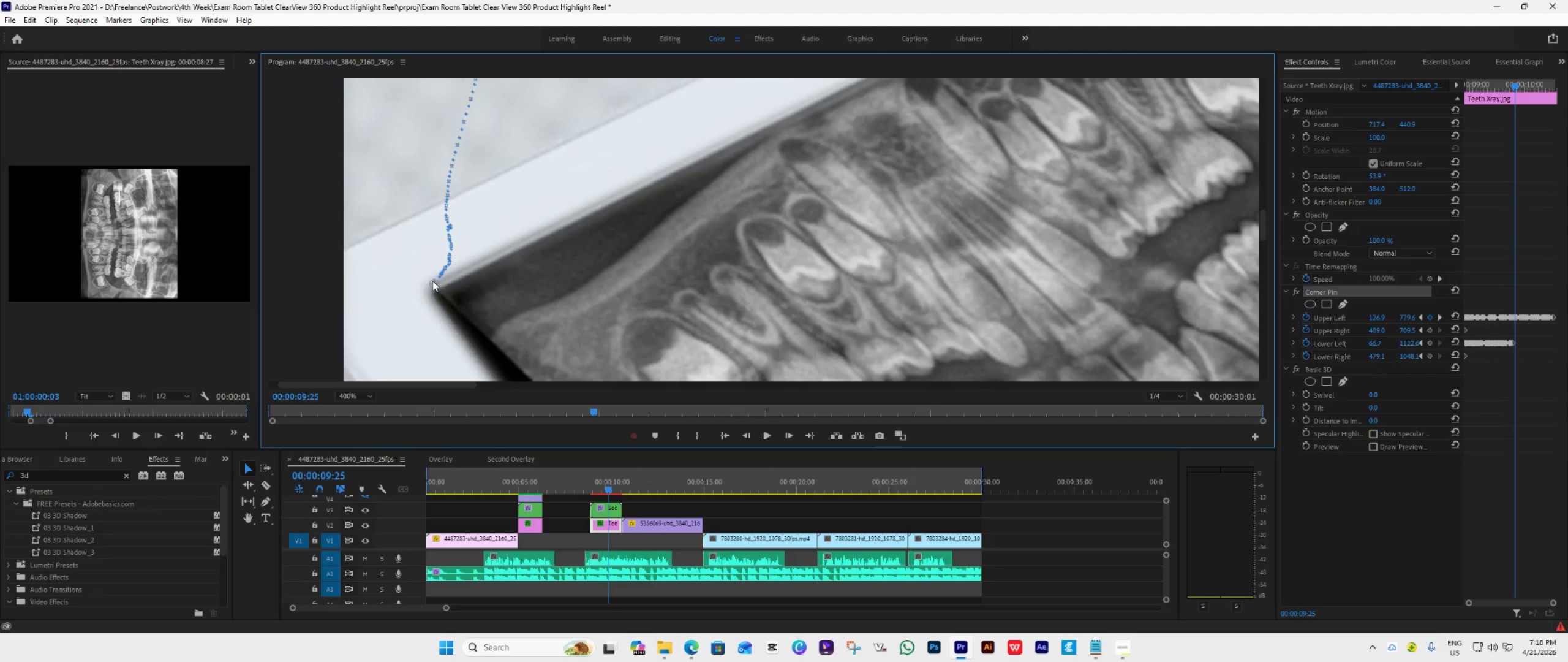 
left_click_drag(start_coordinate=[432, 282], to_coordinate=[433, 286])
 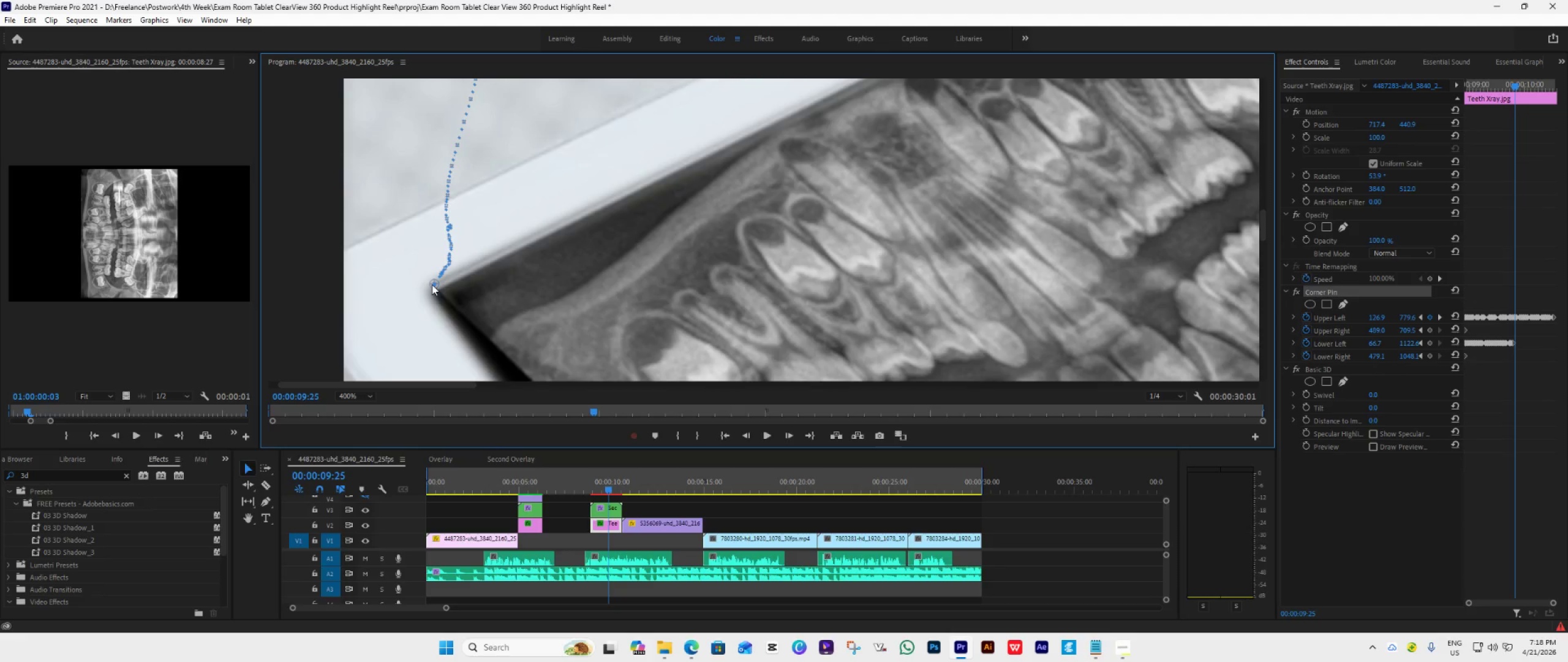 
key(Control+Z)
 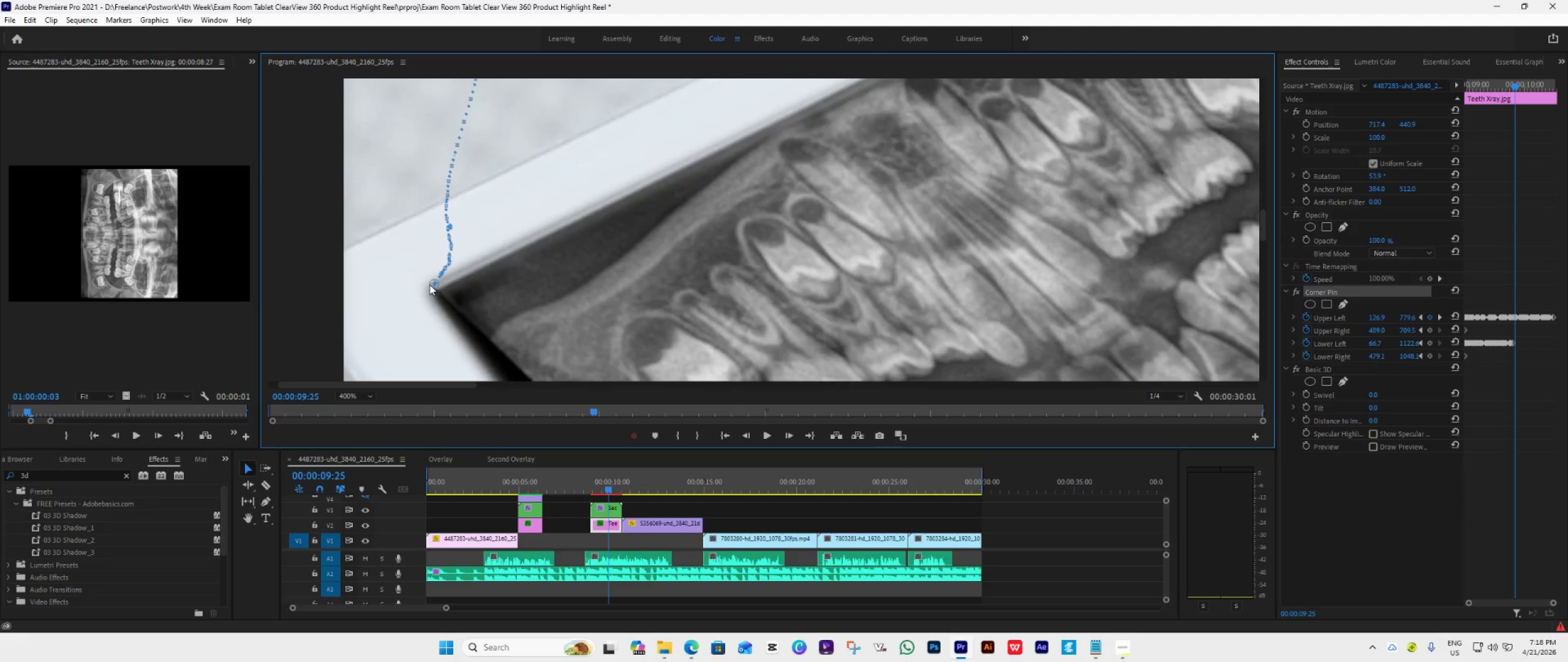 
left_click_drag(start_coordinate=[429, 284], to_coordinate=[431, 292])
 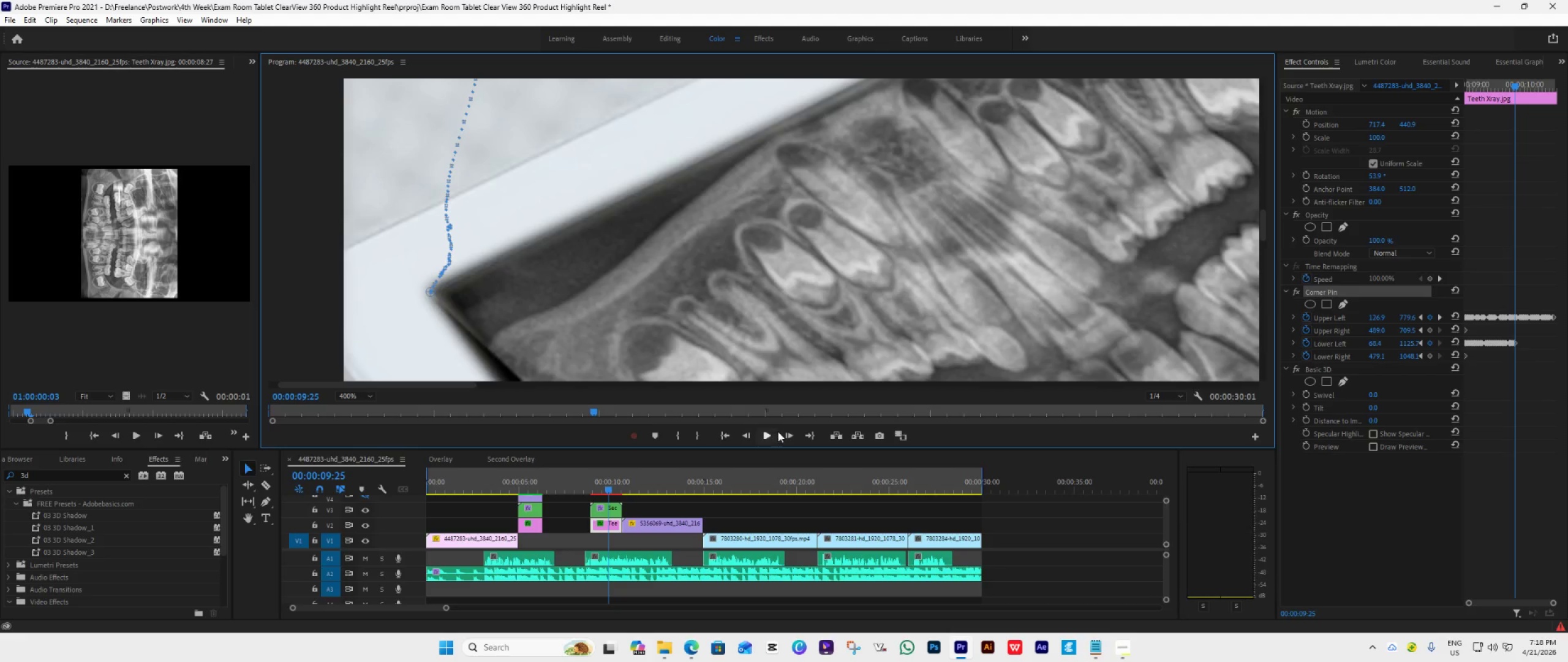 
left_click([785, 432])
 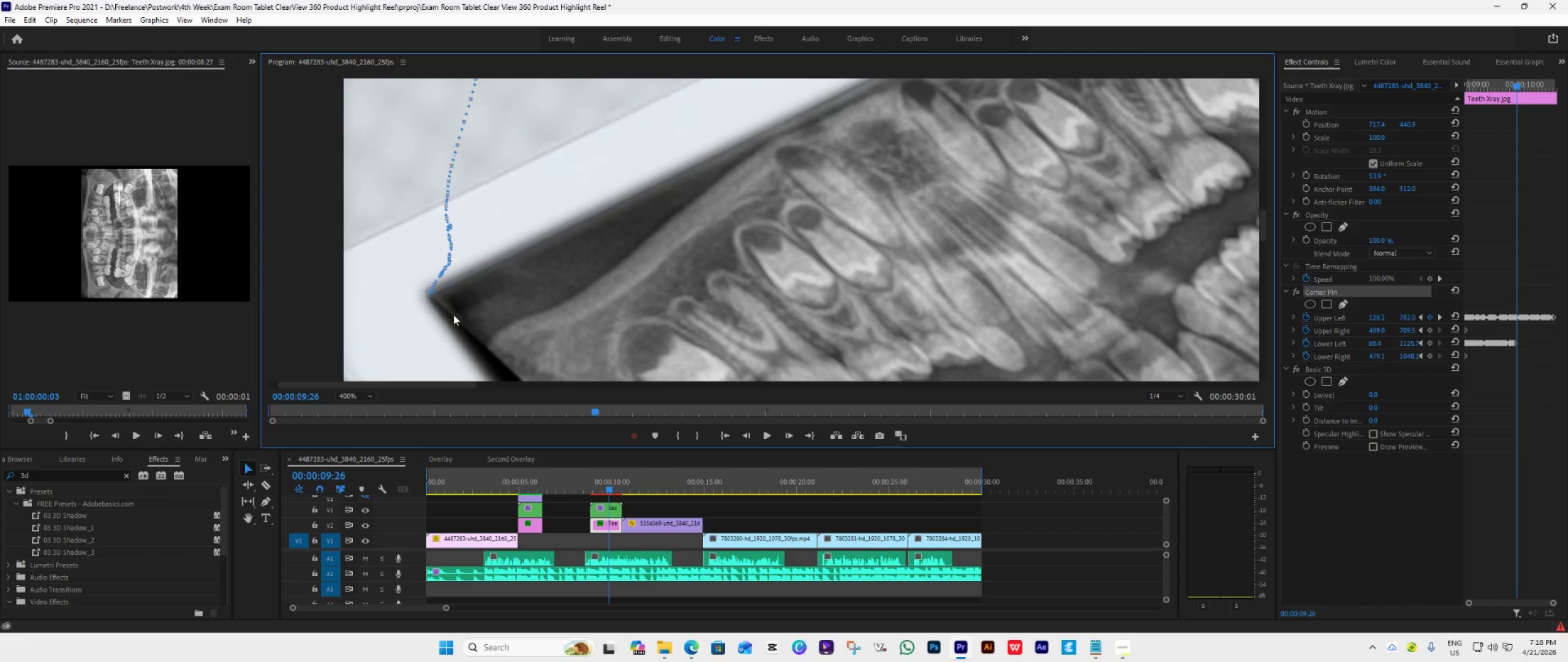 
left_click_drag(start_coordinate=[427, 291], to_coordinate=[424, 295])
 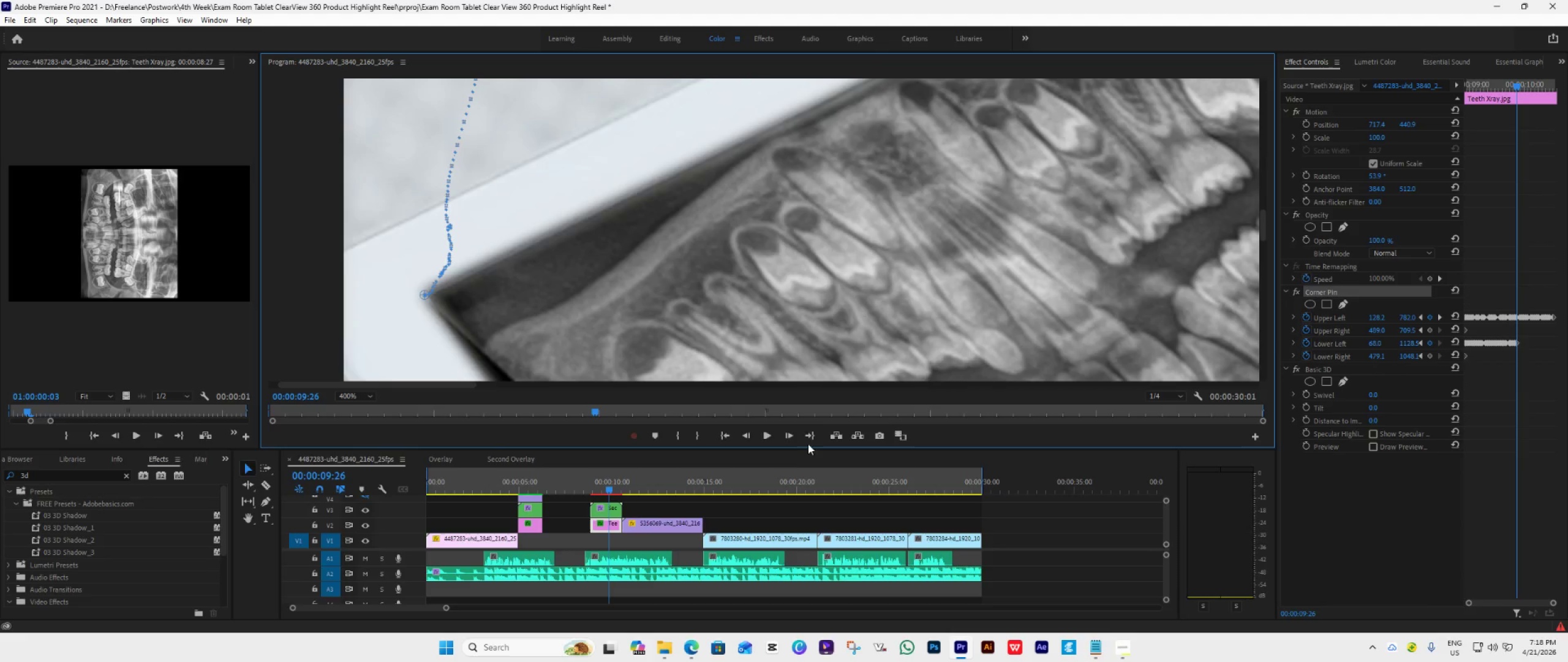 
left_click([790, 438])
 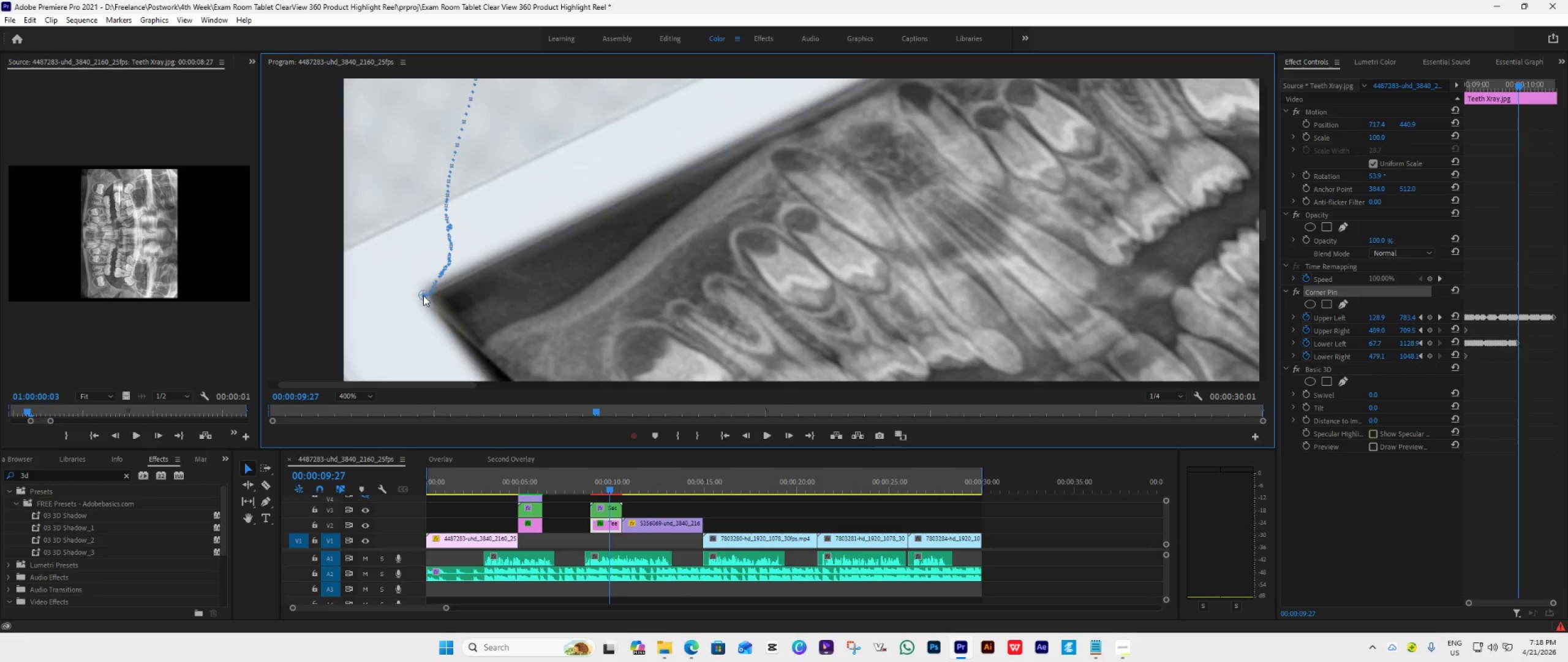 
wait(7.86)
 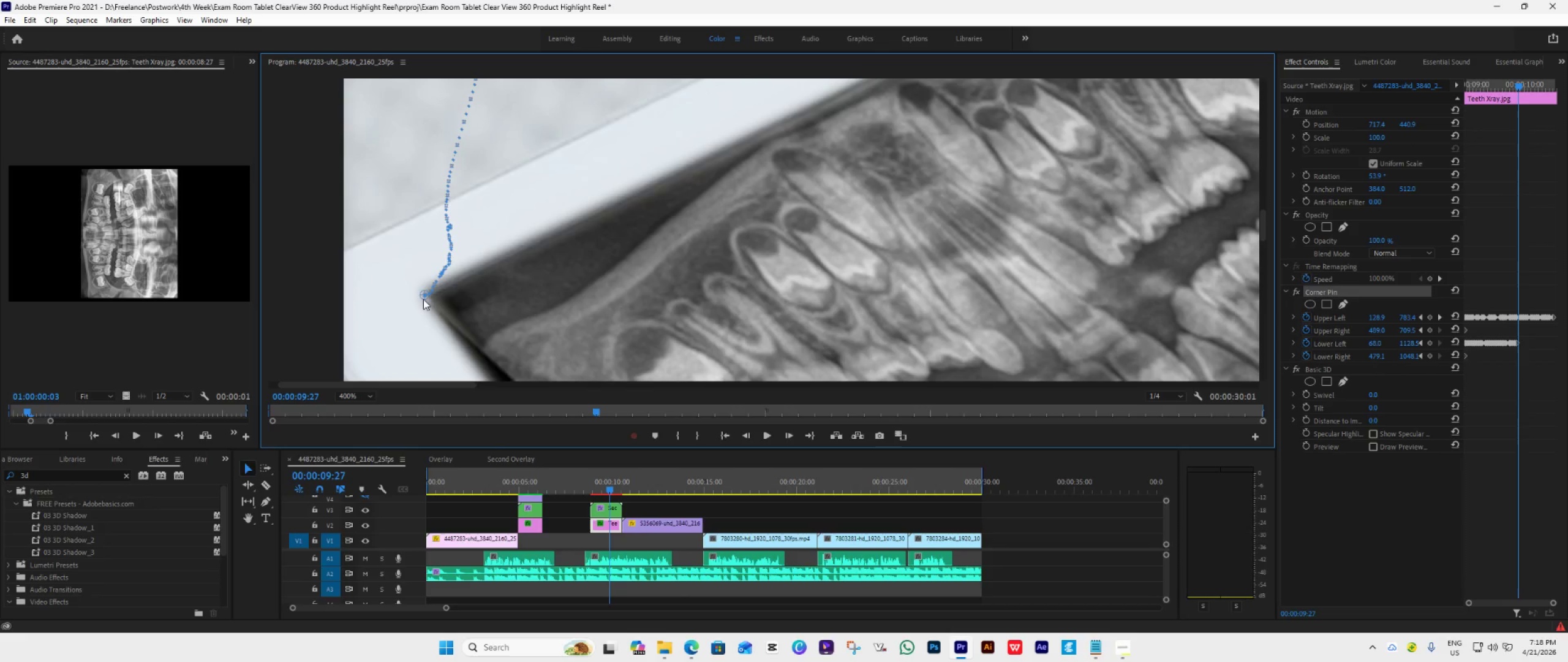 
left_click([793, 434])
 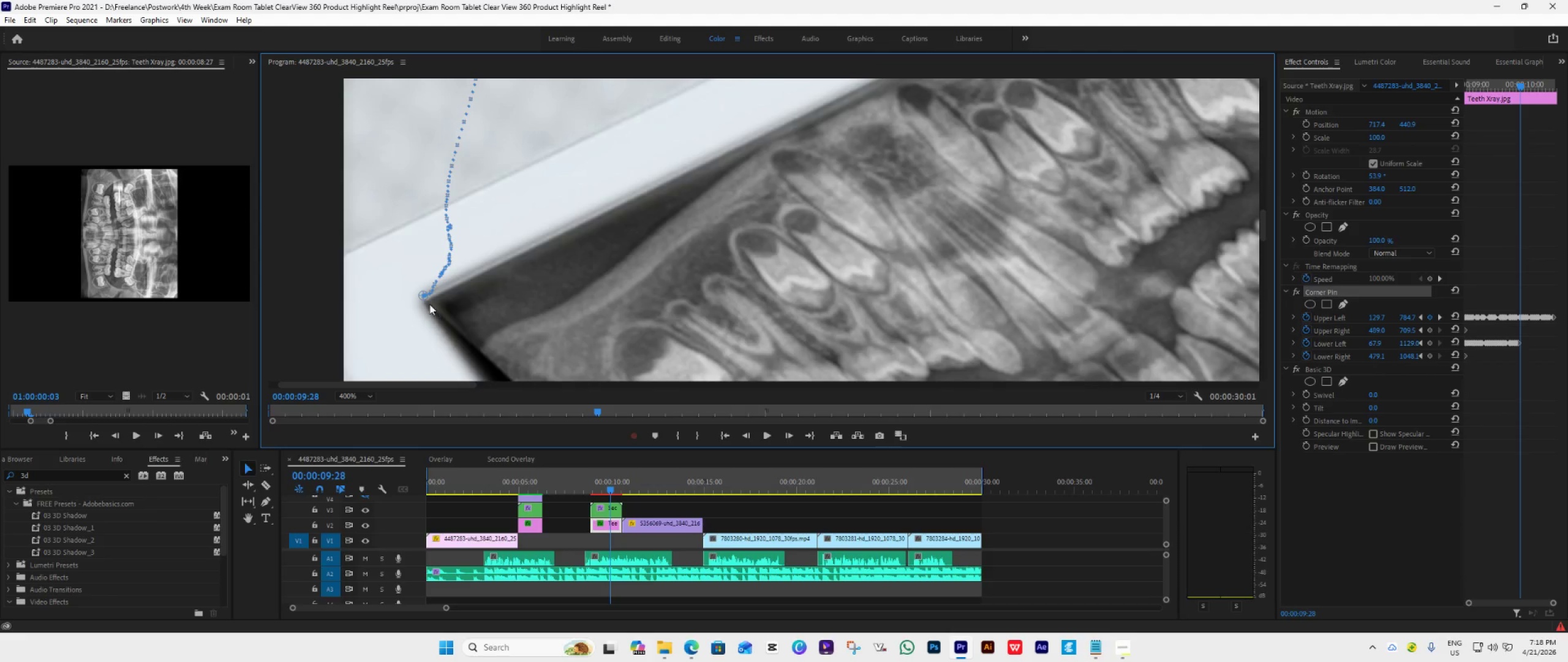 
left_click_drag(start_coordinate=[419, 295], to_coordinate=[421, 300])
 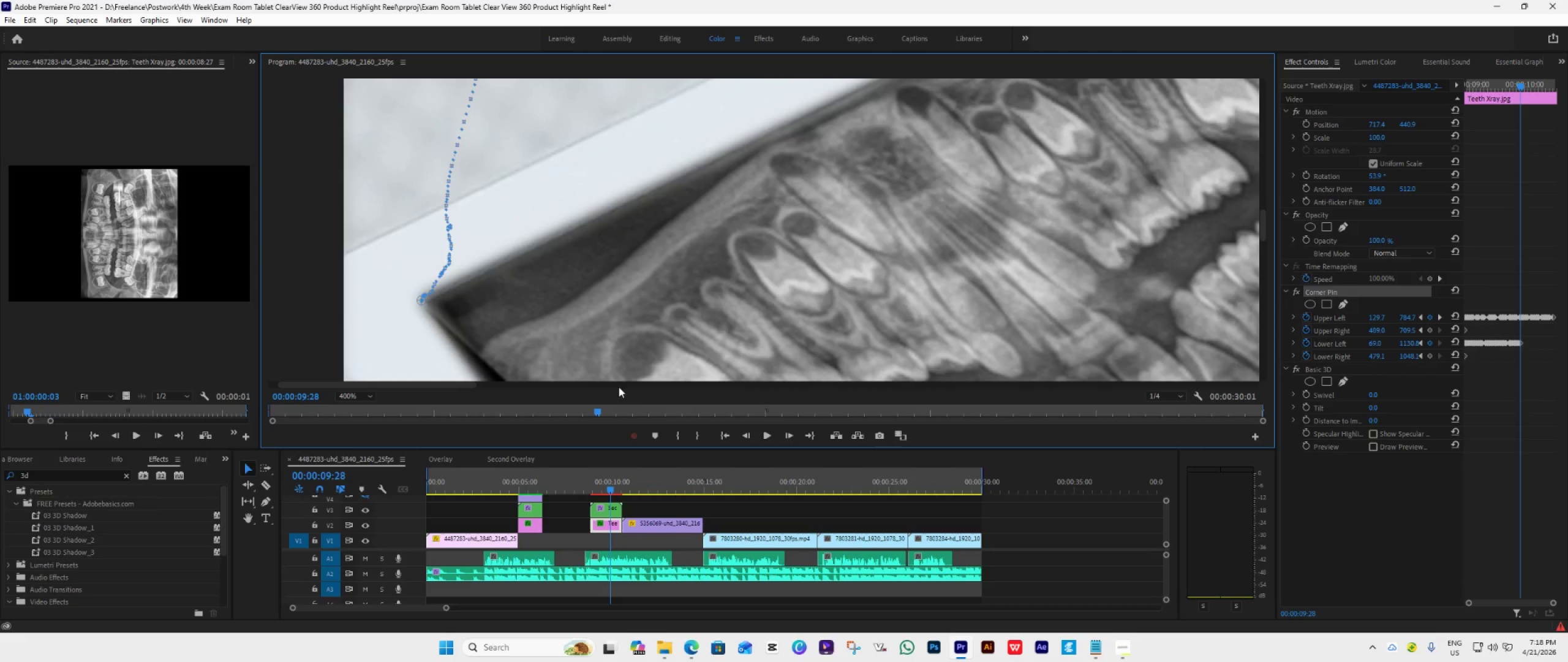 
left_click([791, 433])
 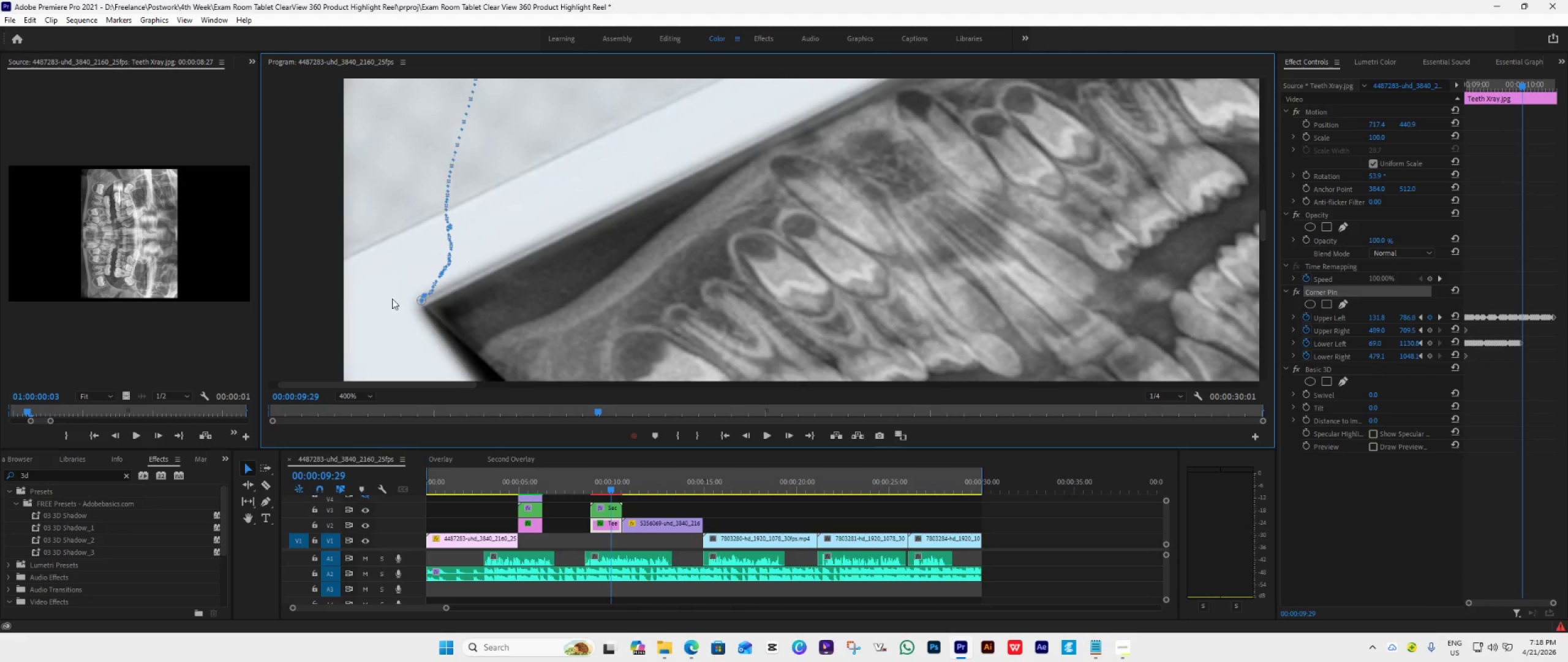 
wait(5.39)
 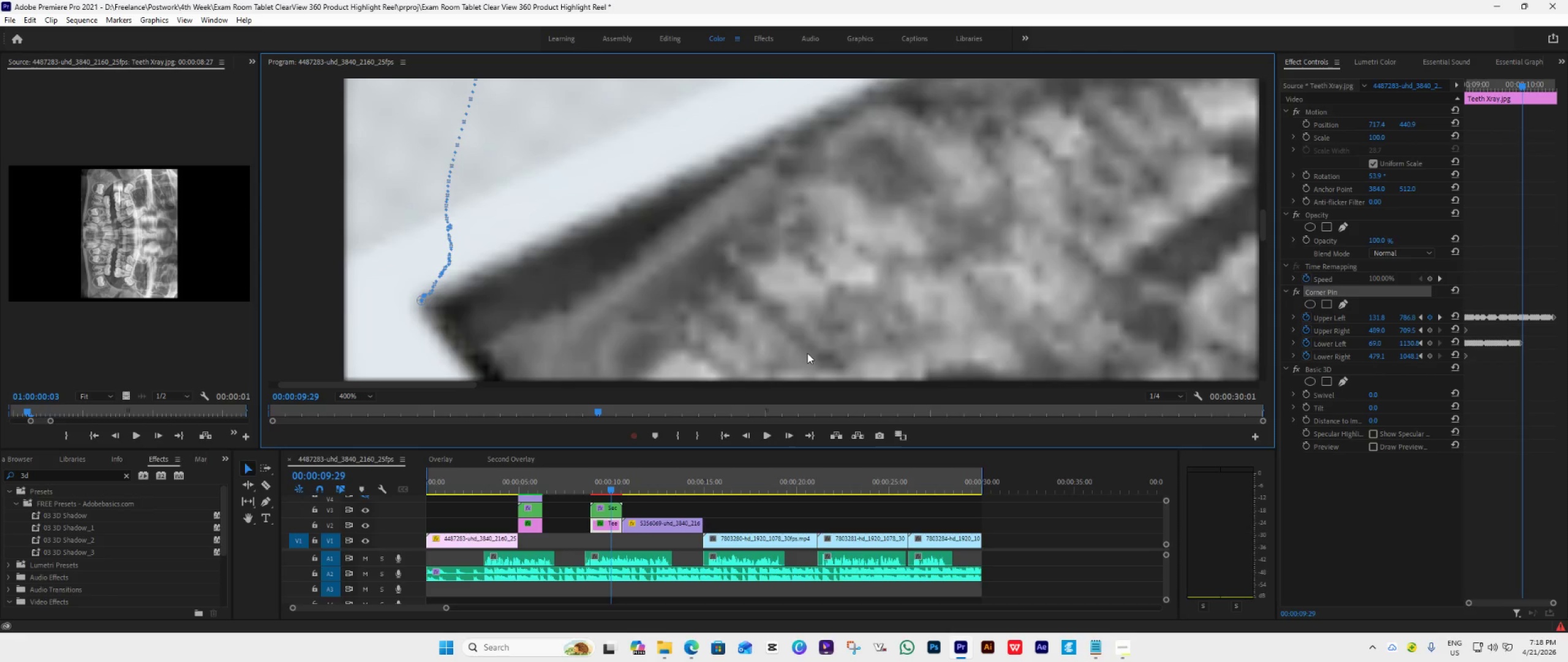 
left_click_drag(start_coordinate=[416, 300], to_coordinate=[419, 307])
 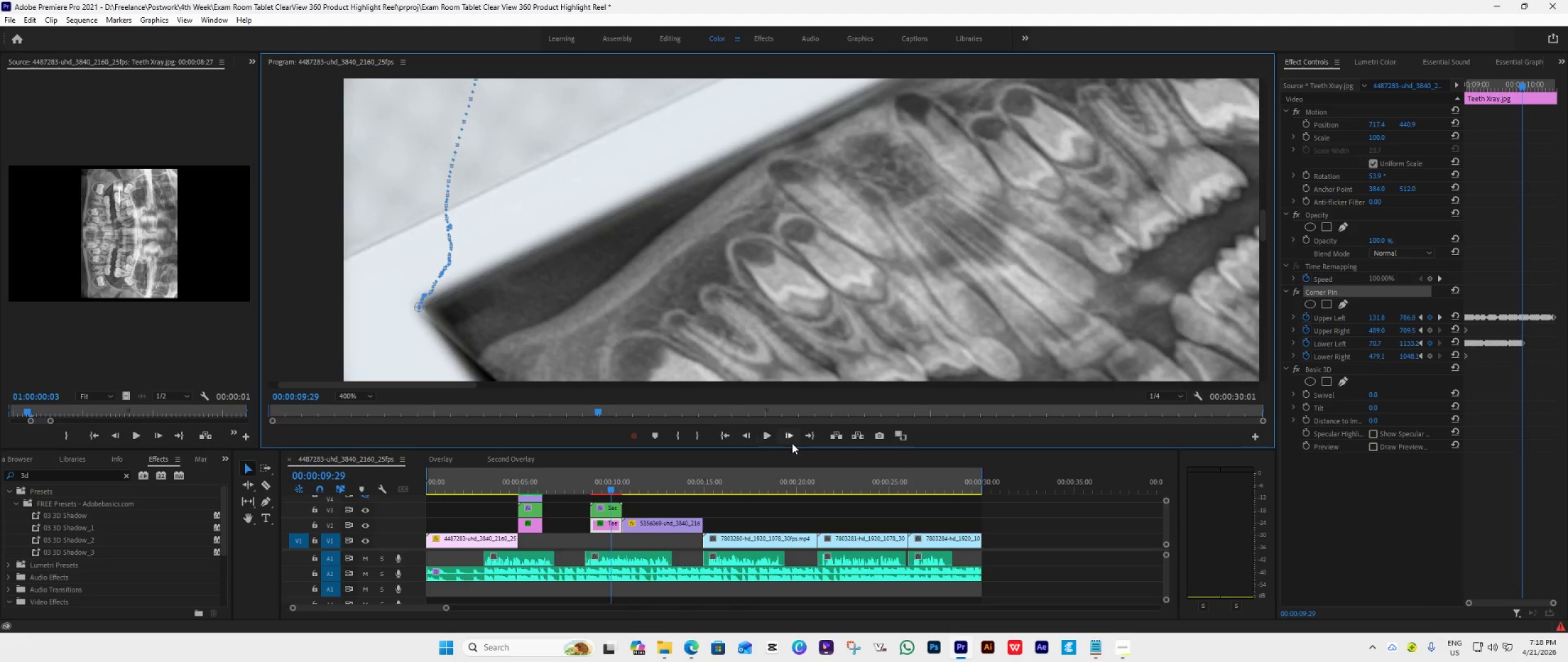 
left_click([791, 441])
 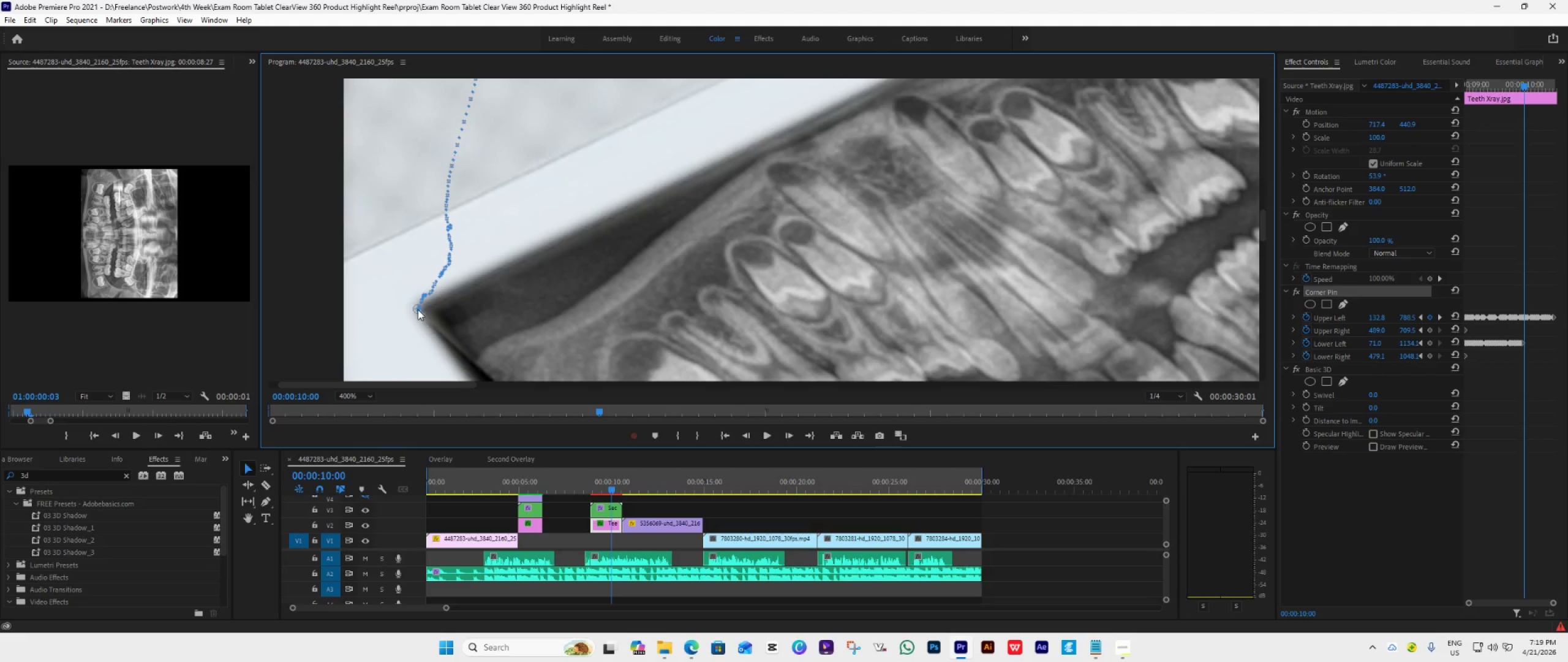 
wait(7.98)
 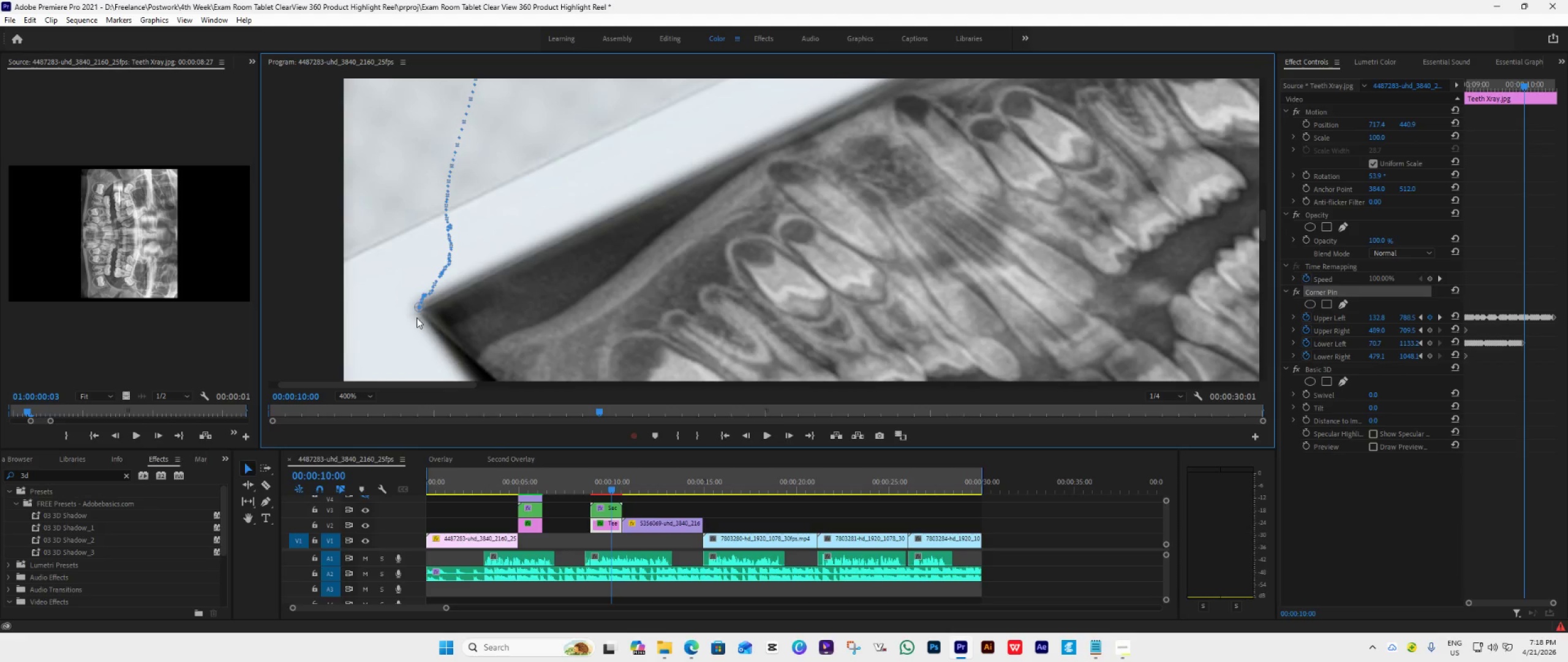 
left_click([788, 436])
 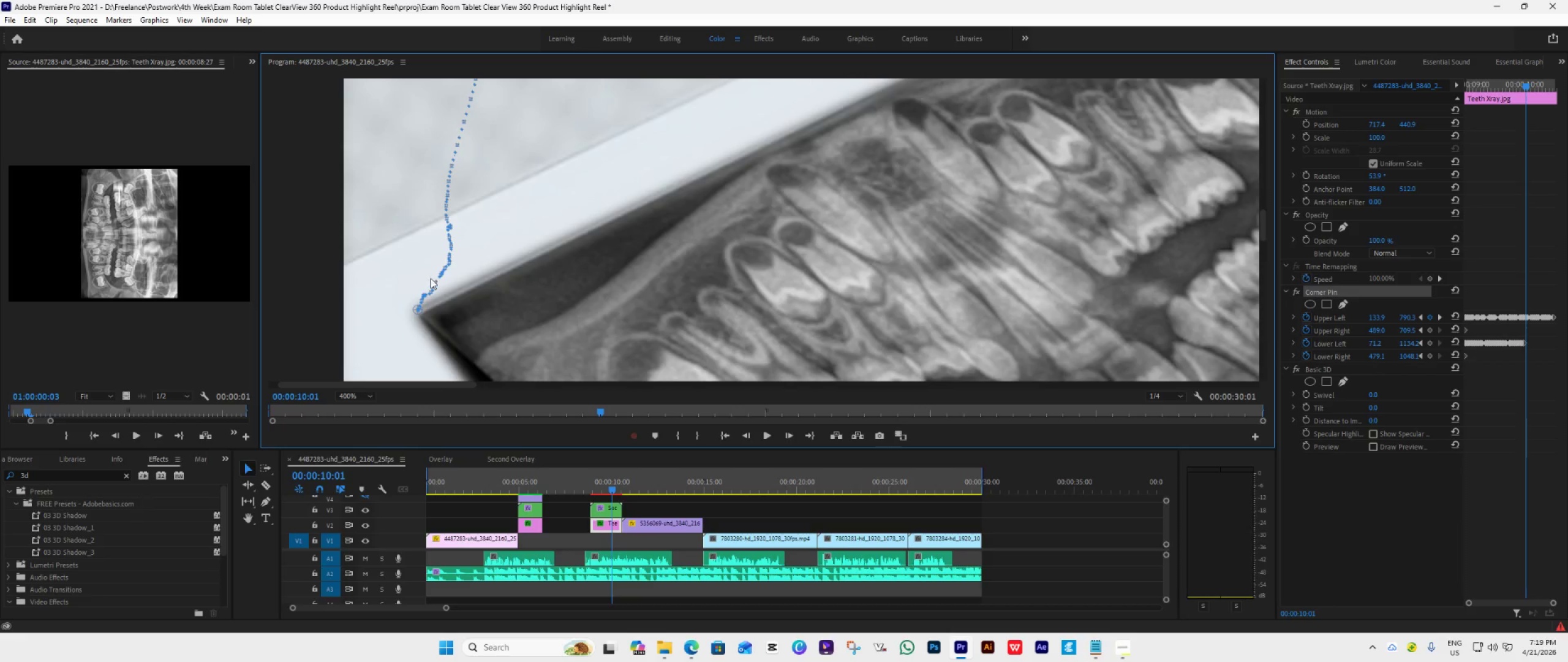 
left_click_drag(start_coordinate=[413, 307], to_coordinate=[417, 313])
 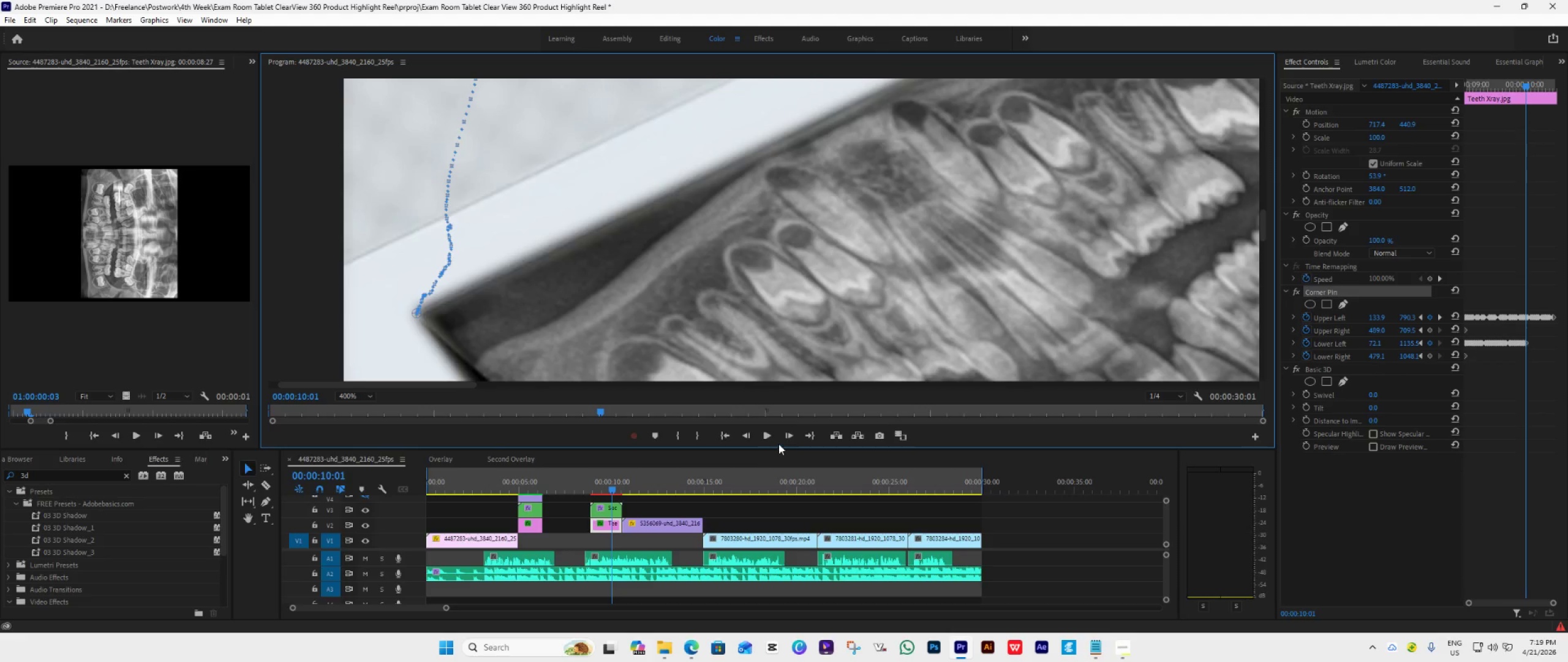 
left_click([790, 436])
 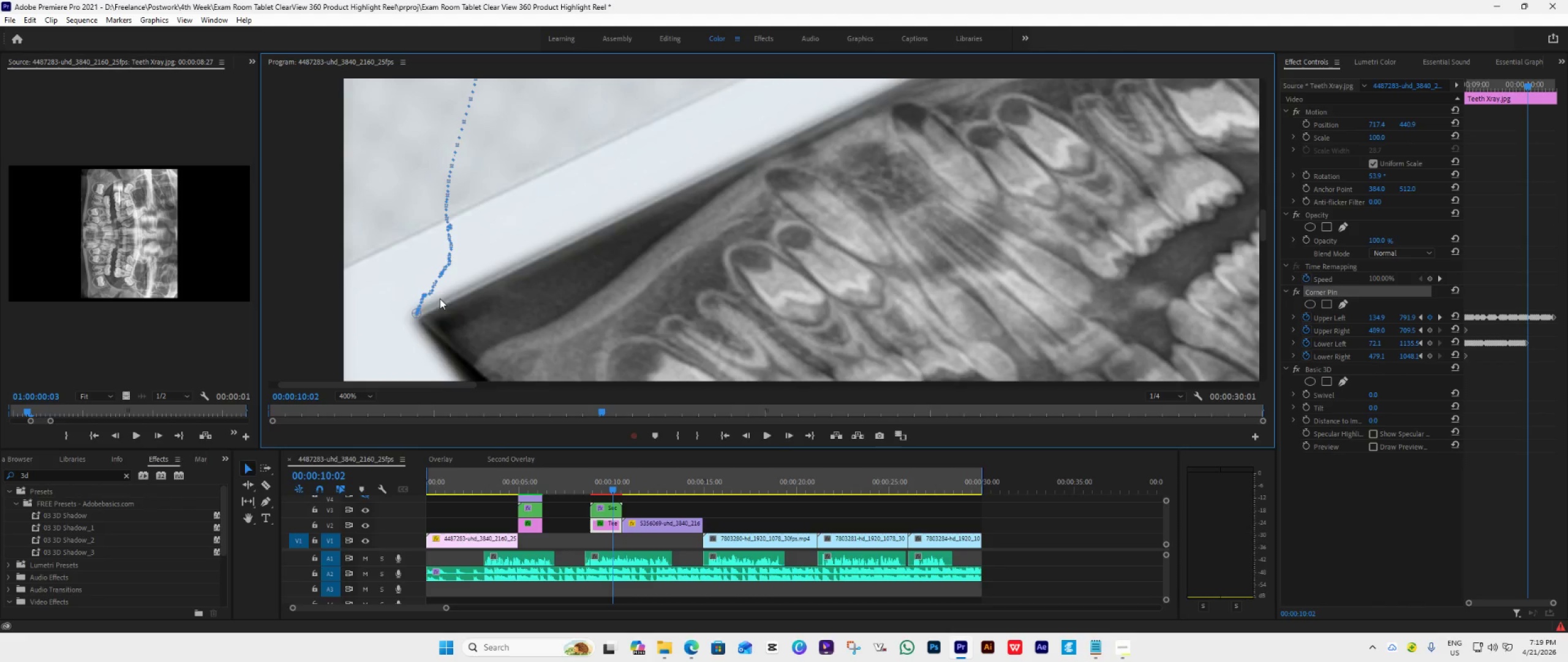 
wait(5.19)
 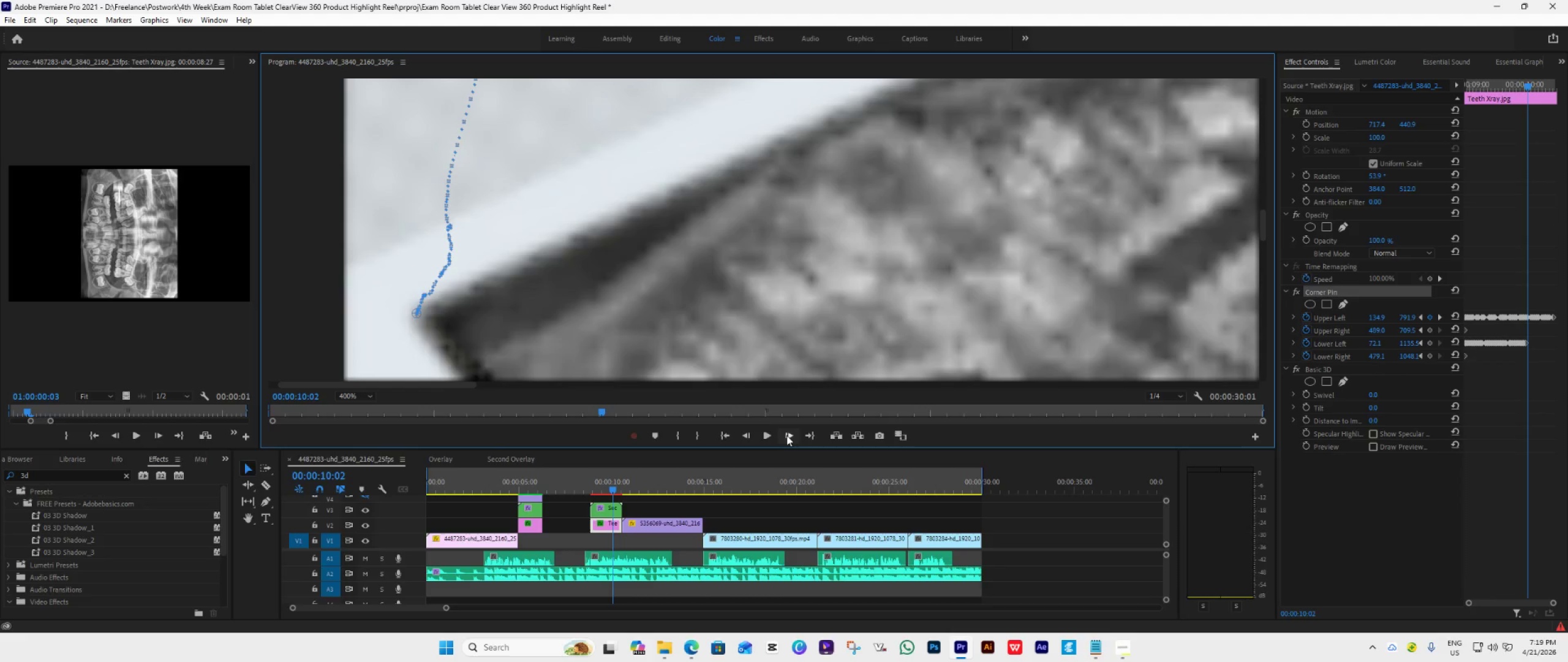 
left_click_drag(start_coordinate=[413, 314], to_coordinate=[414, 318])
 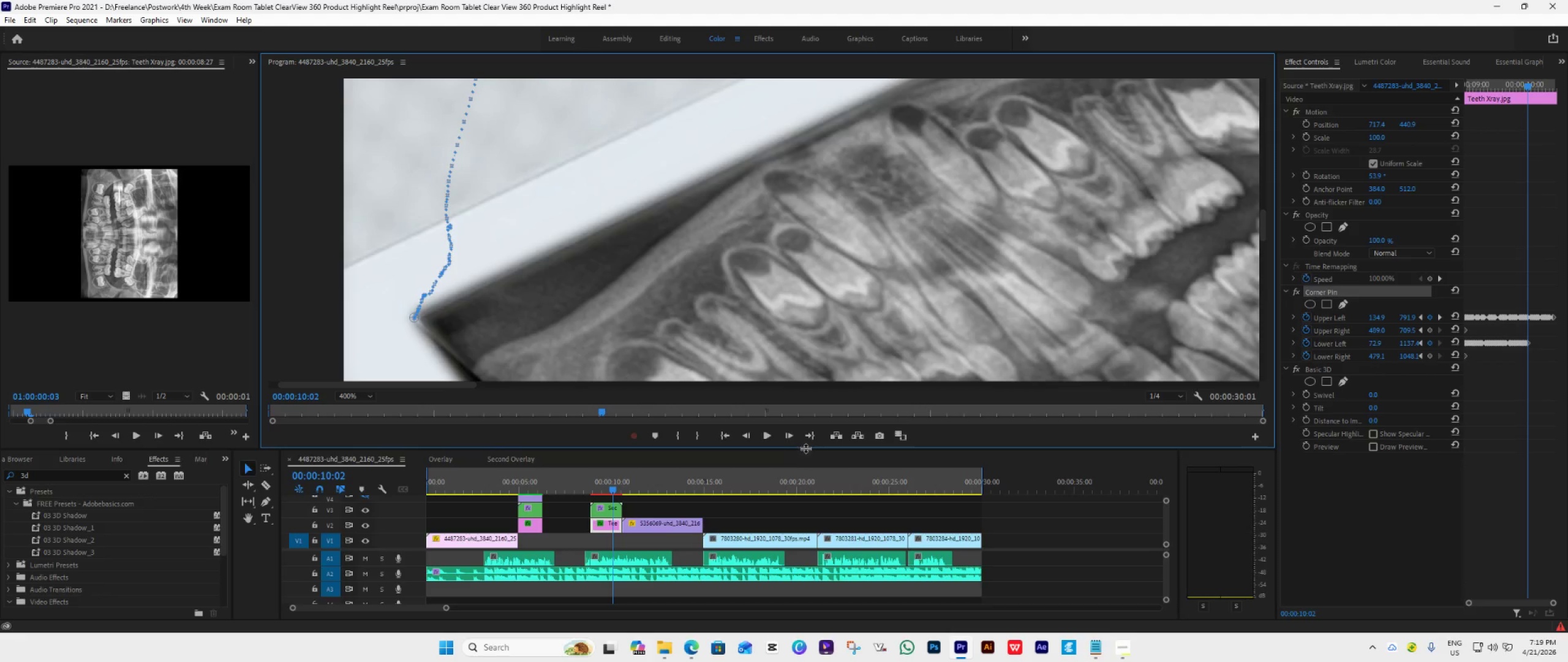 
left_click([783, 438])
 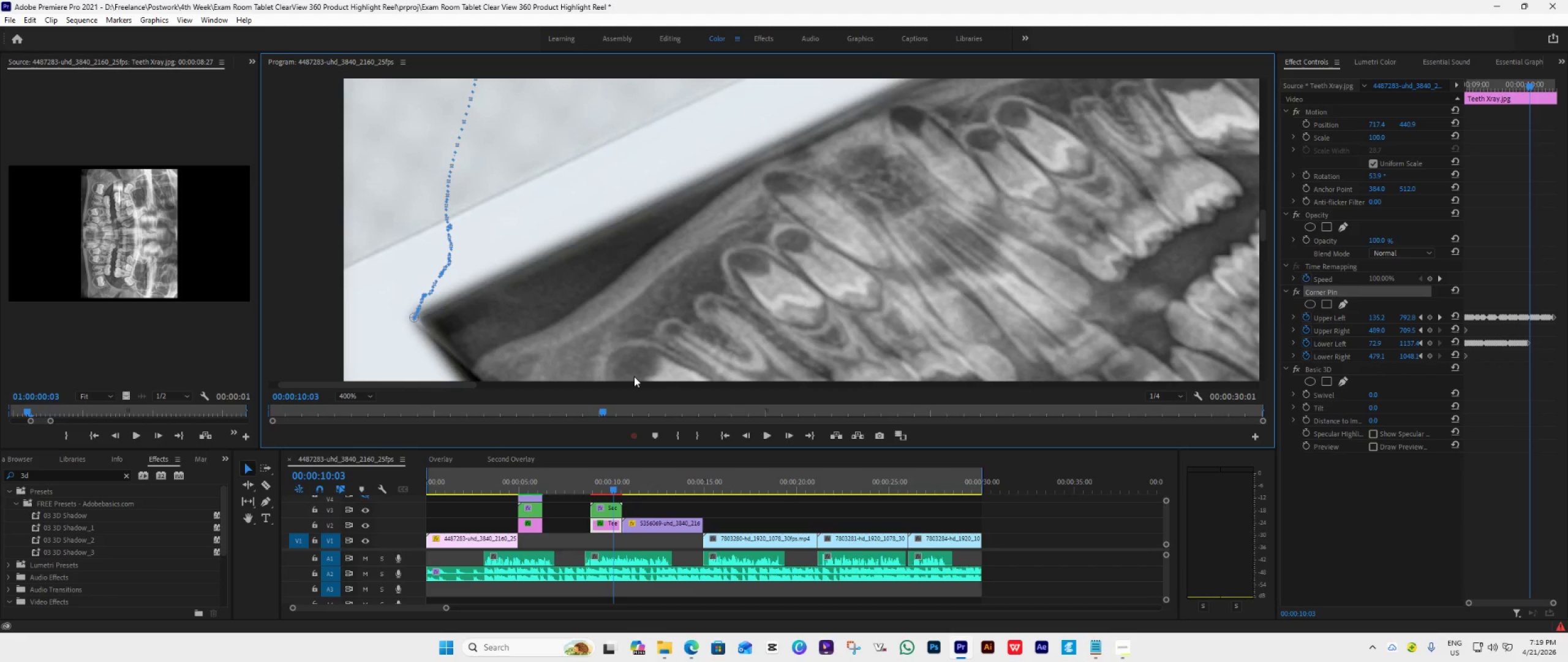 
left_click([781, 436])
 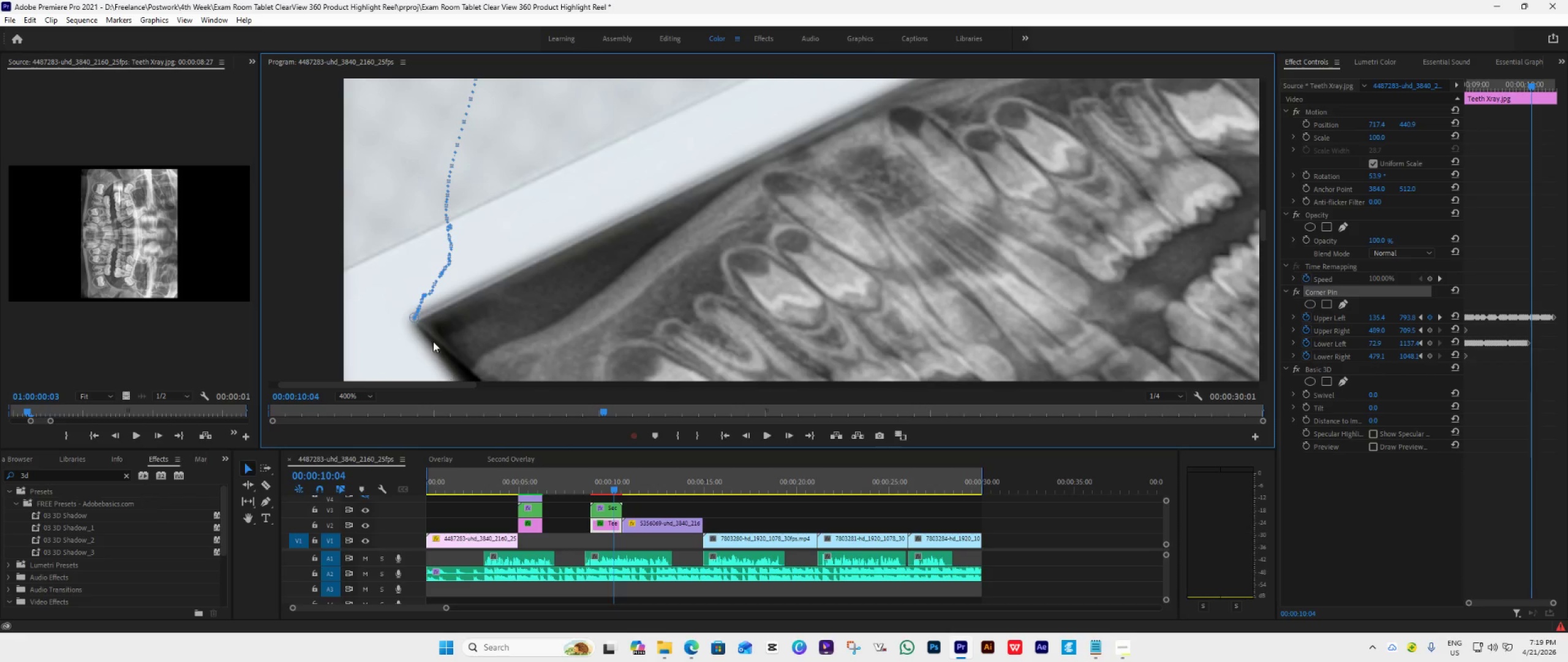 
left_click_drag(start_coordinate=[409, 319], to_coordinate=[412, 321])
 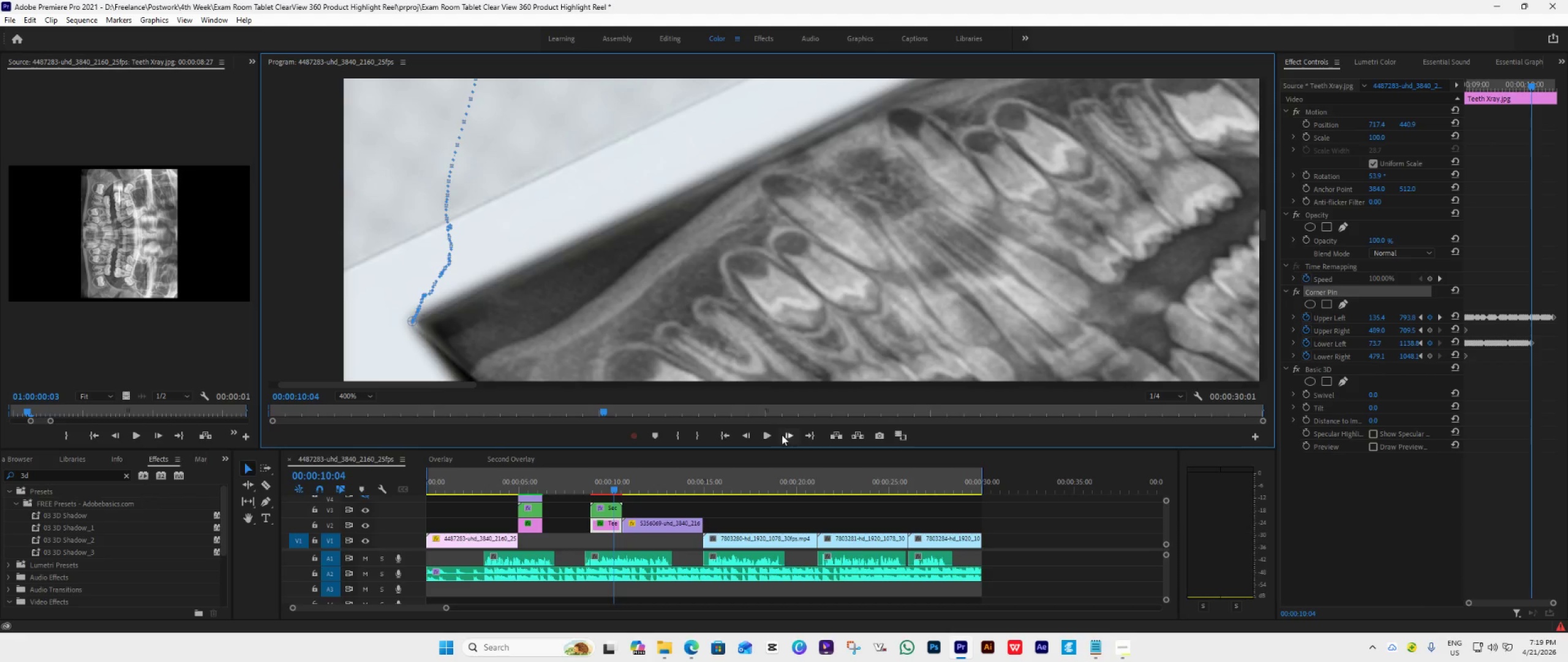 
left_click([785, 435])
 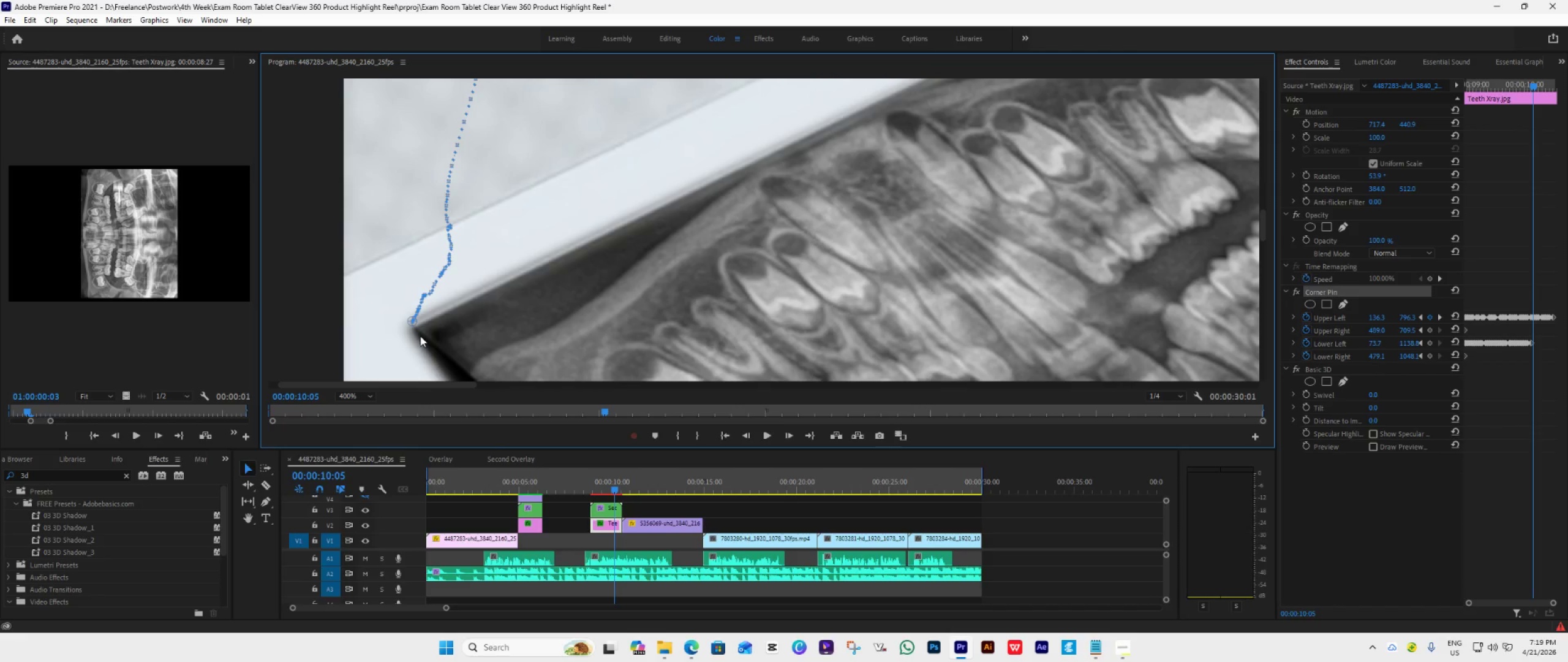 
left_click_drag(start_coordinate=[407, 318], to_coordinate=[410, 327])
 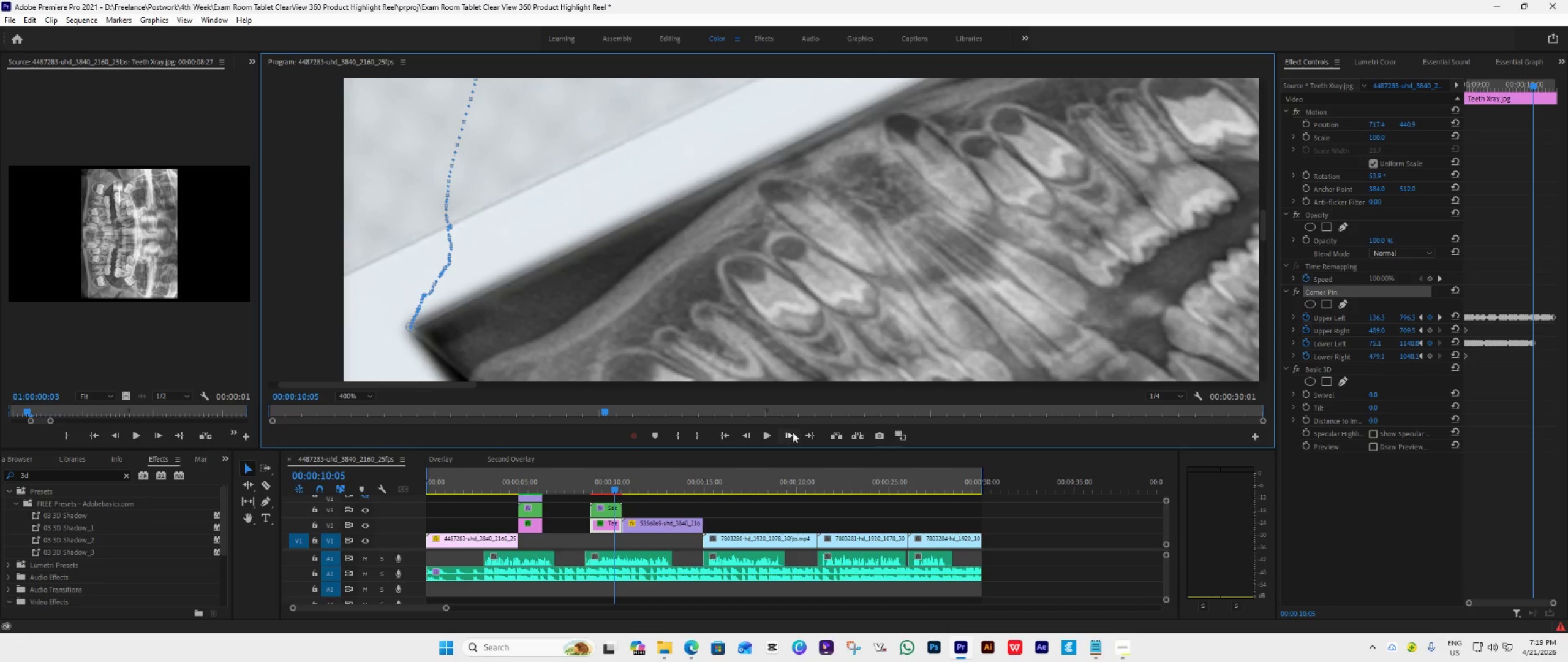 
left_click([794, 435])
 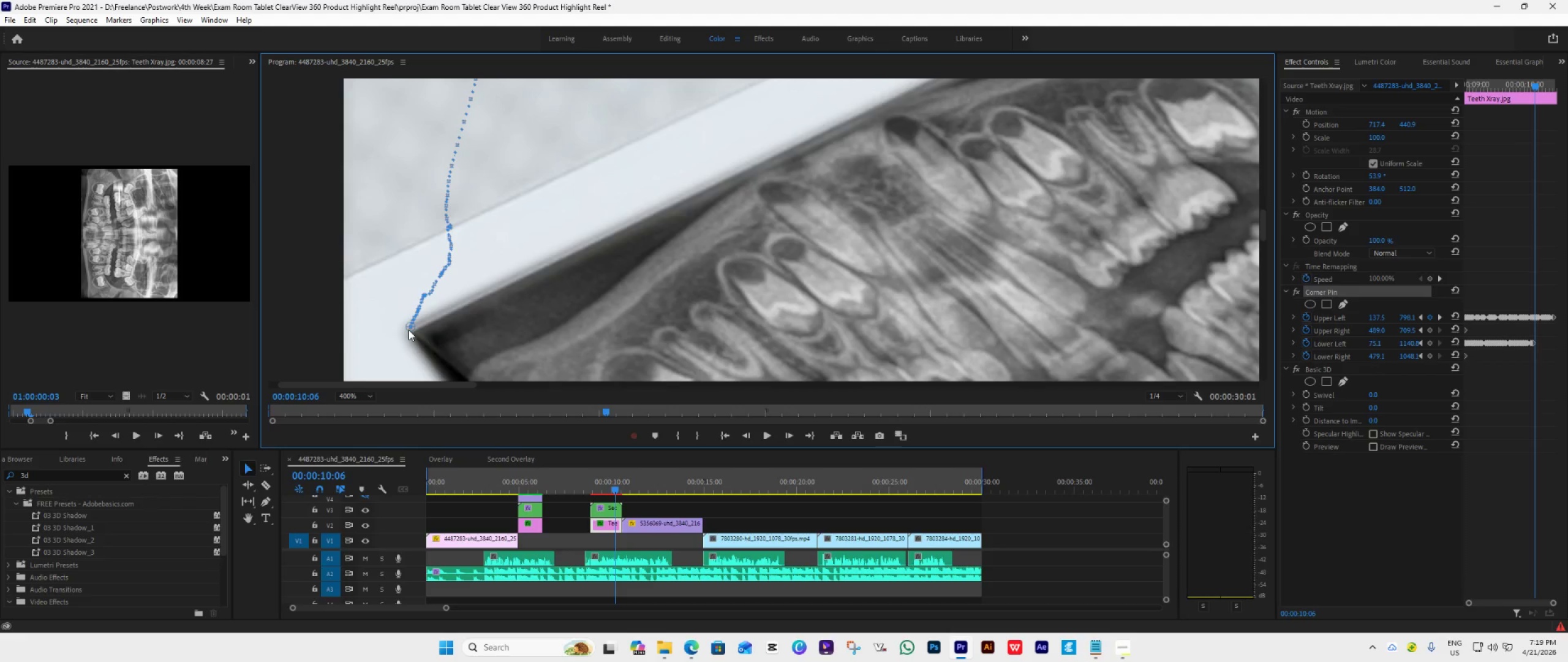 
left_click_drag(start_coordinate=[407, 326], to_coordinate=[408, 332])
 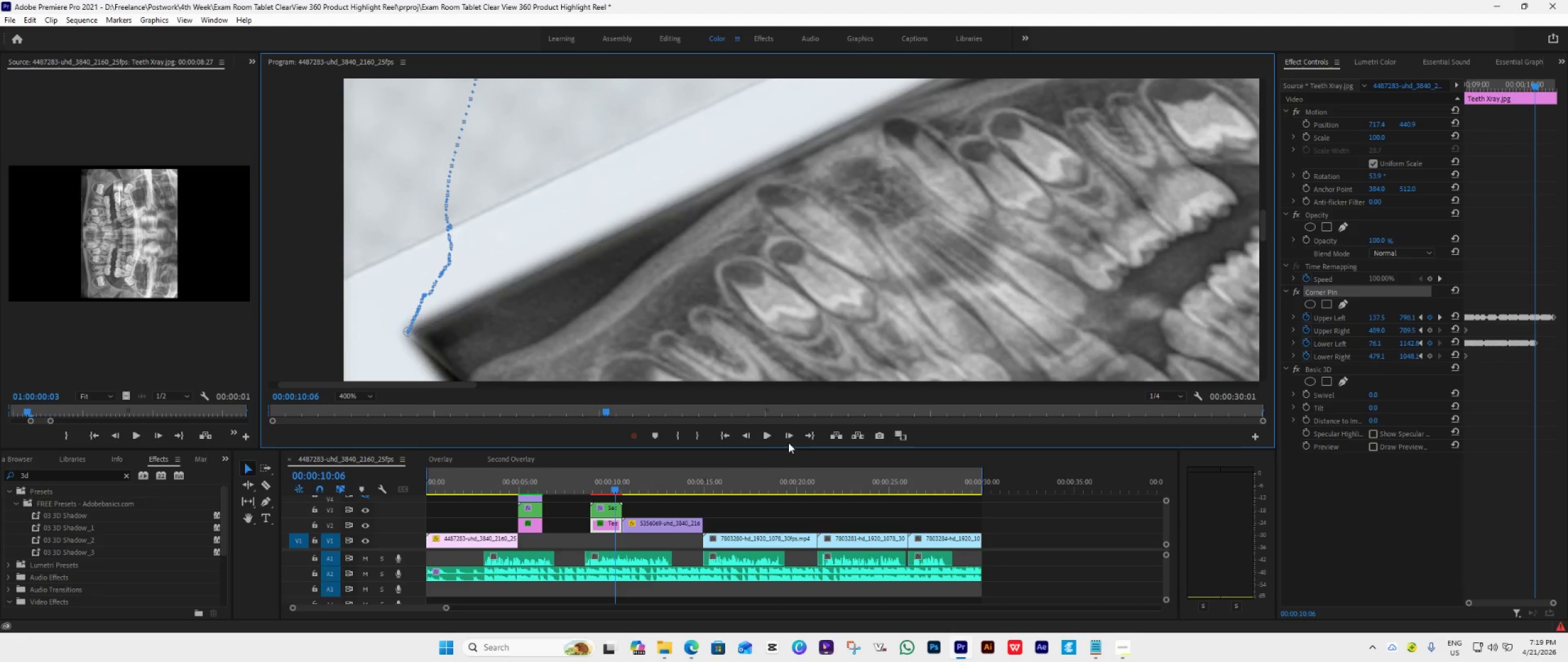 
left_click([790, 441])
 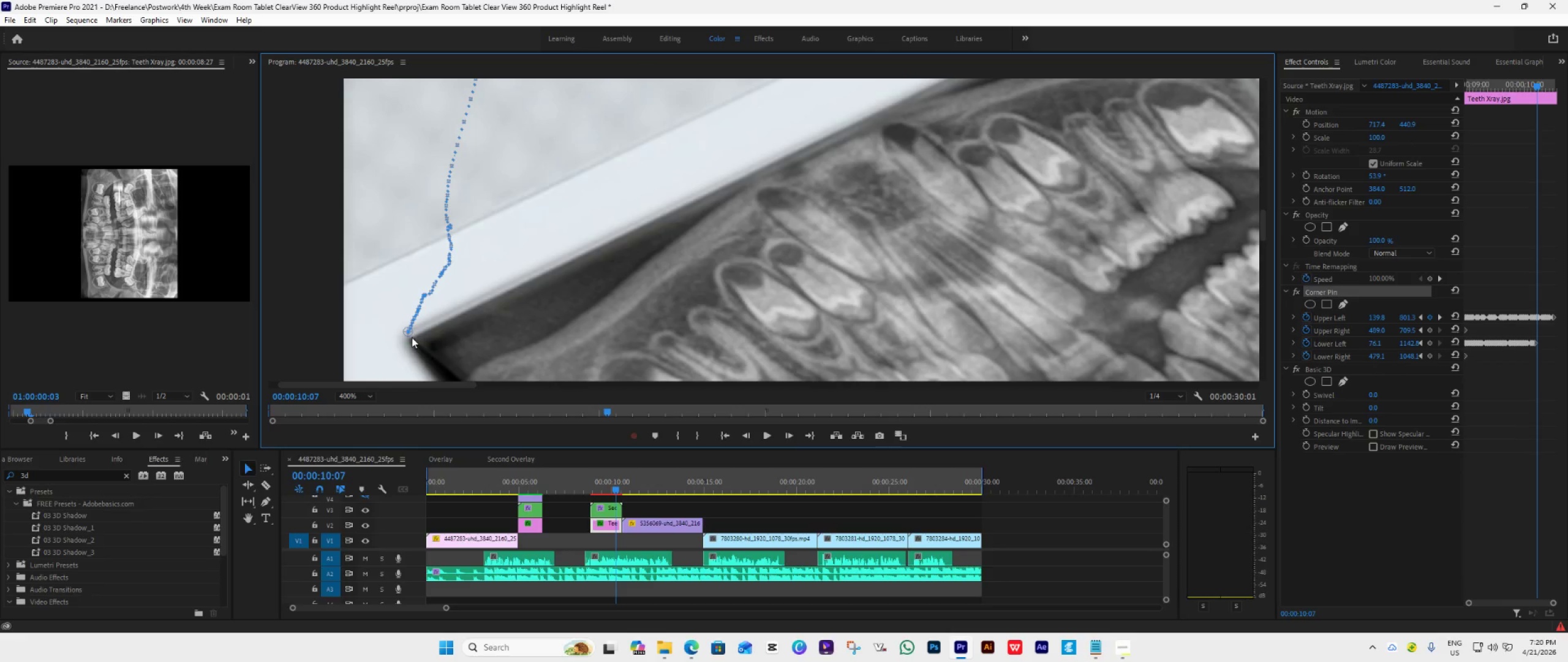 
left_click_drag(start_coordinate=[405, 333], to_coordinate=[405, 339])
 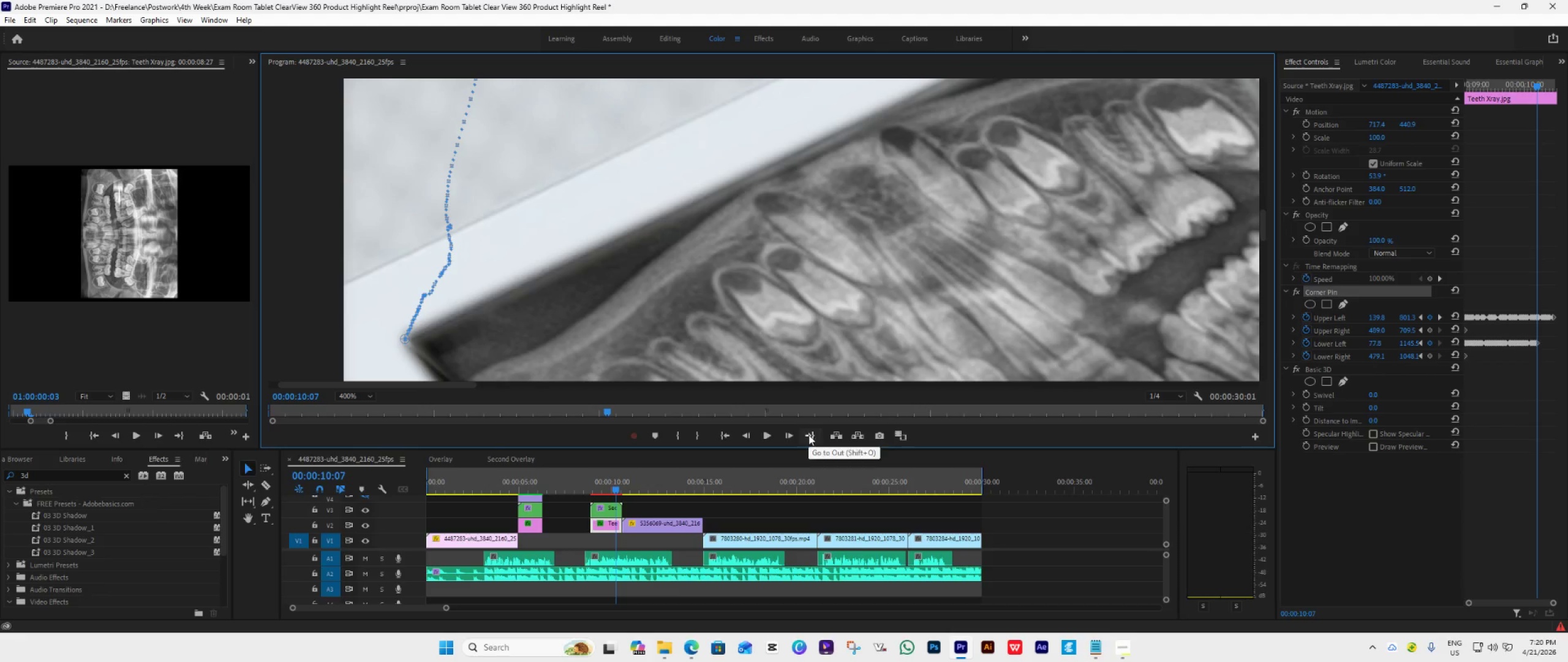 
left_click([790, 435])
 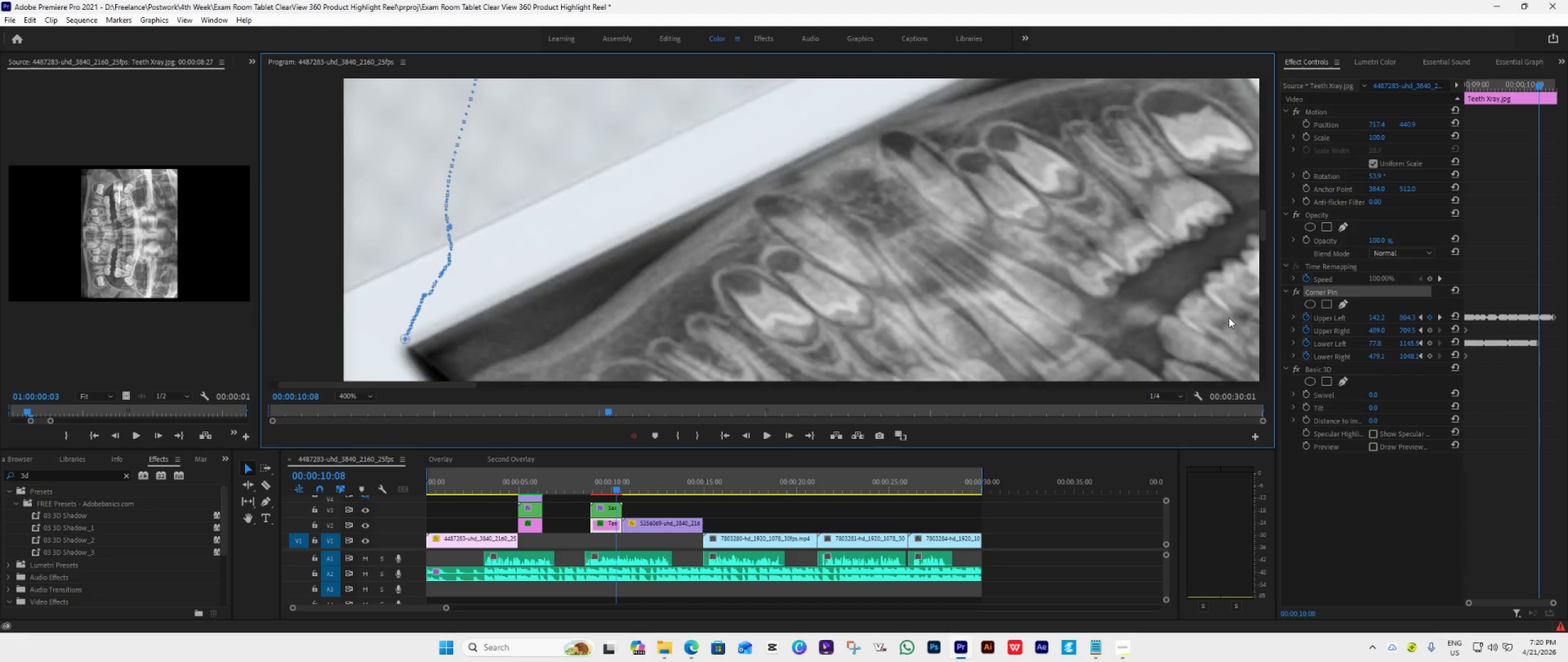 
left_click_drag(start_coordinate=[1262, 223], to_coordinate=[1265, 231])
 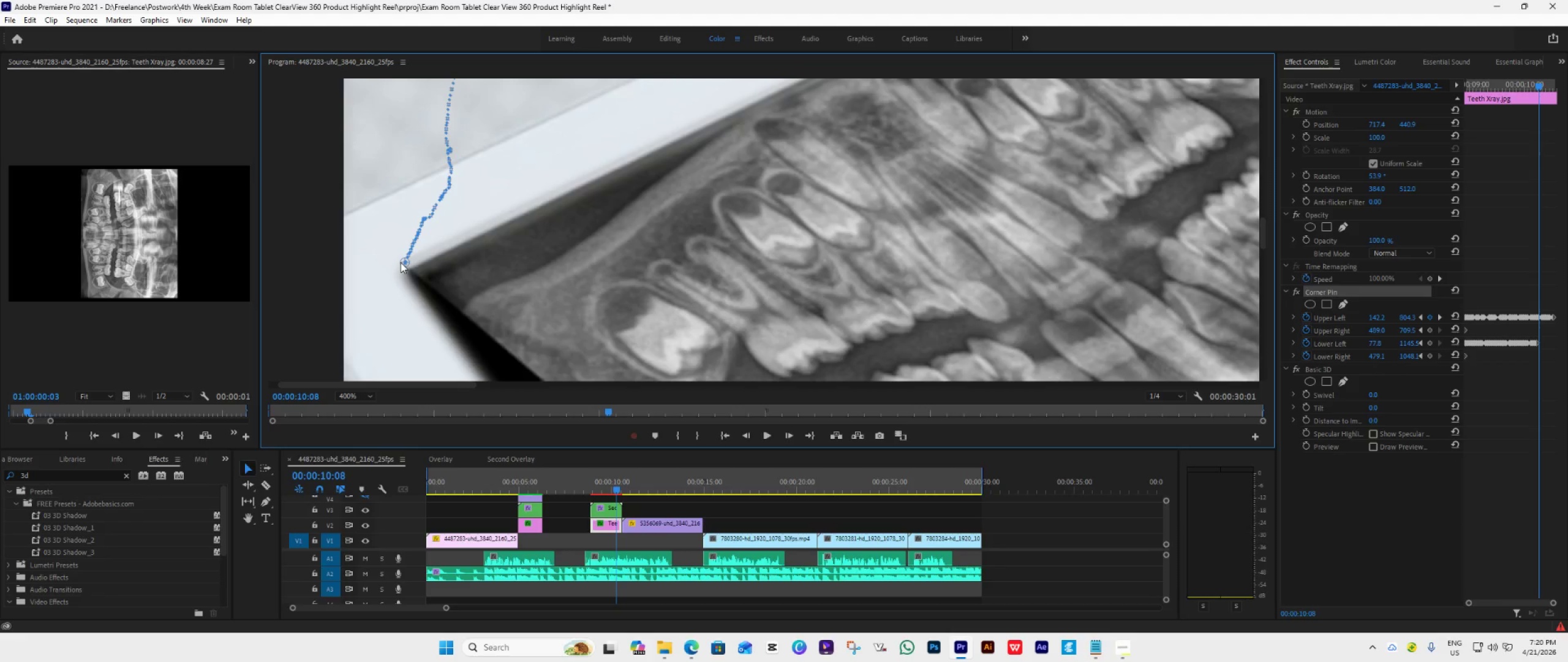 
left_click_drag(start_coordinate=[402, 263], to_coordinate=[404, 270])
 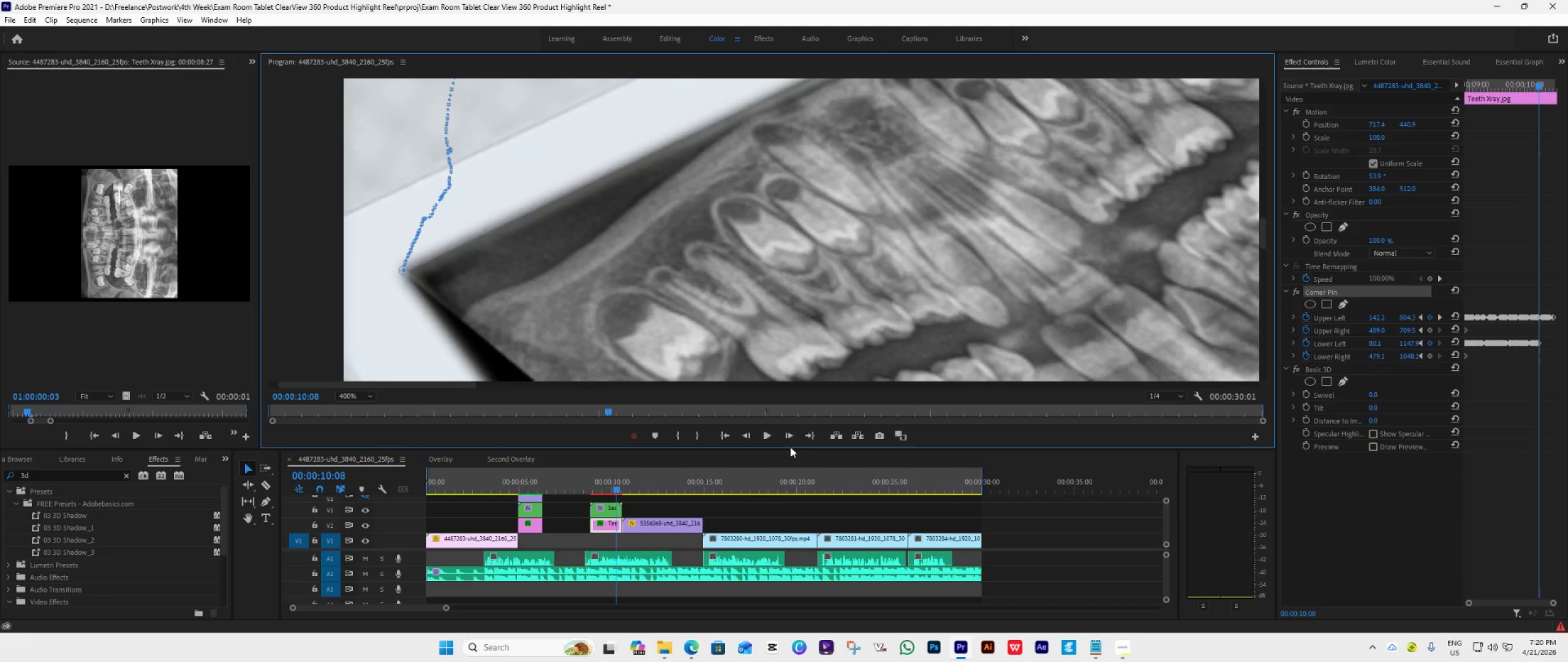 
left_click([783, 432])
 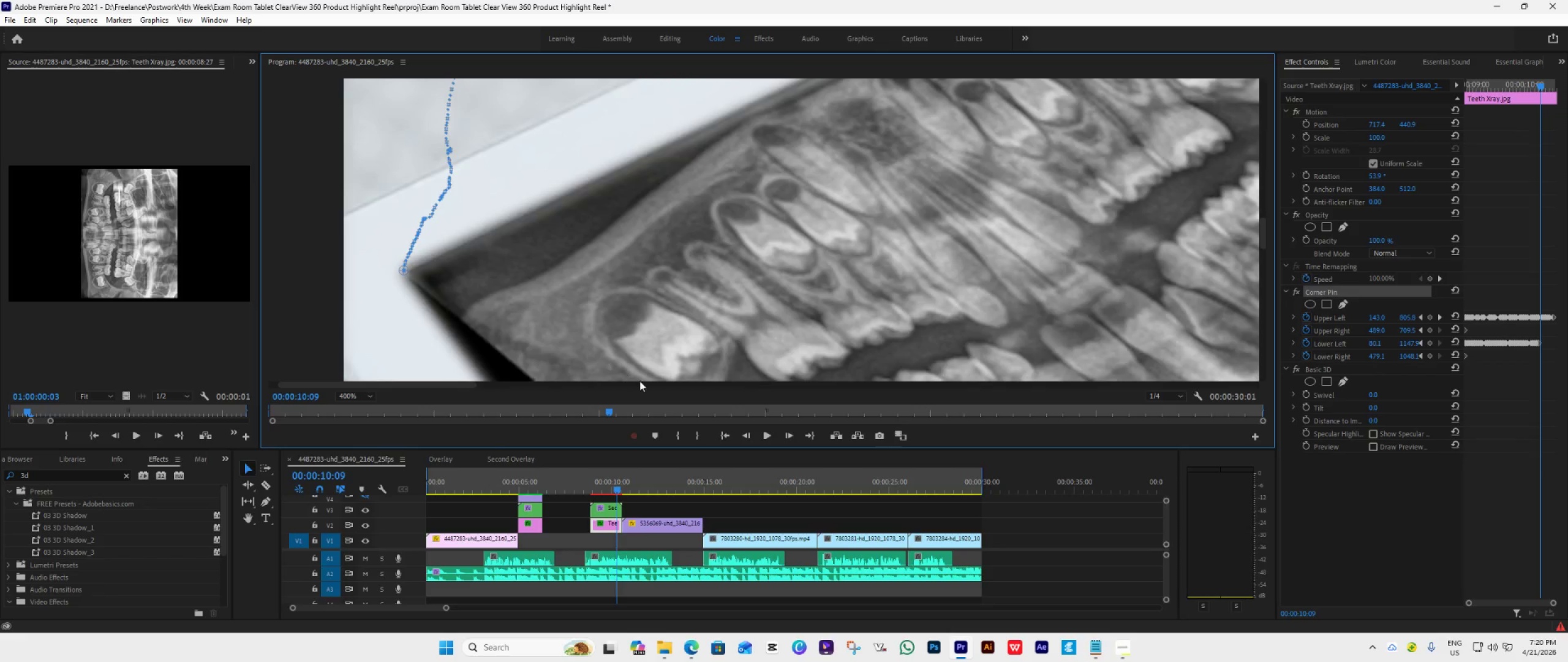 
left_click([788, 435])
 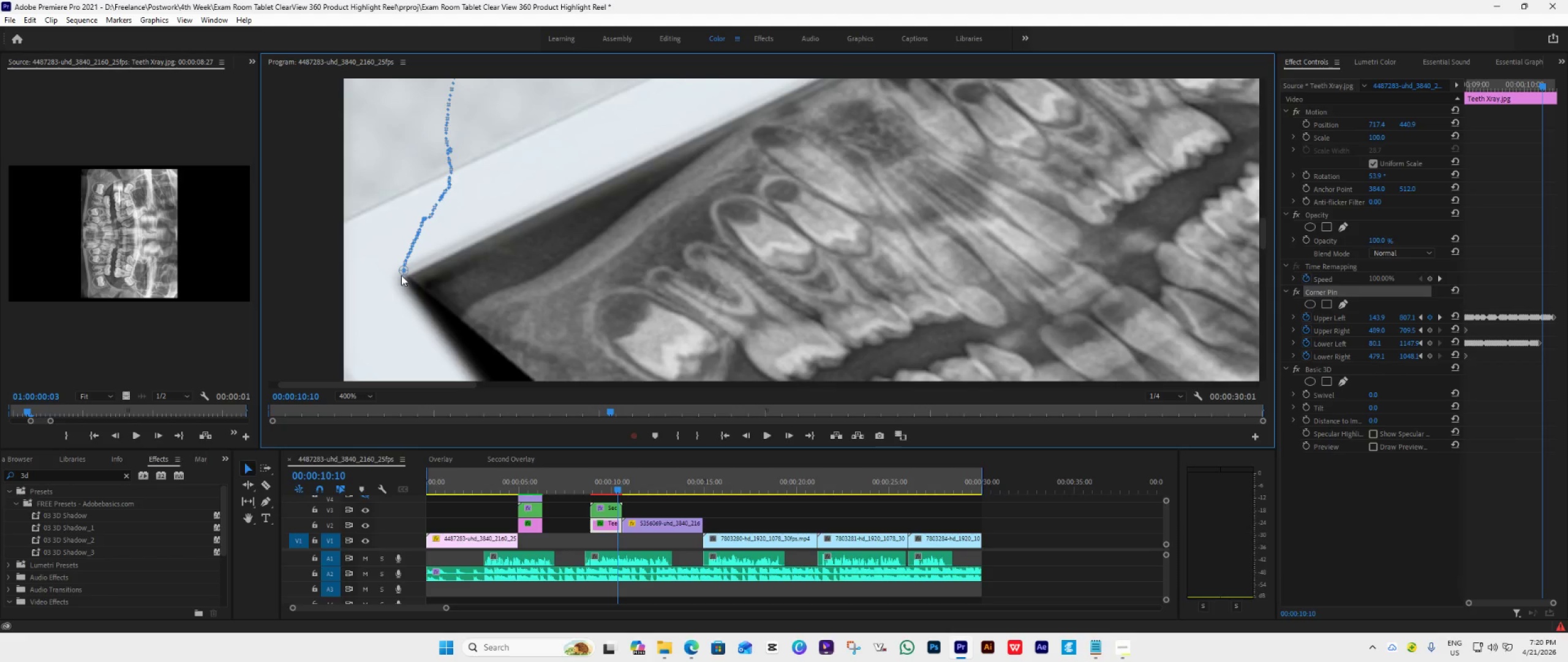 
left_click_drag(start_coordinate=[401, 274], to_coordinate=[402, 279])
 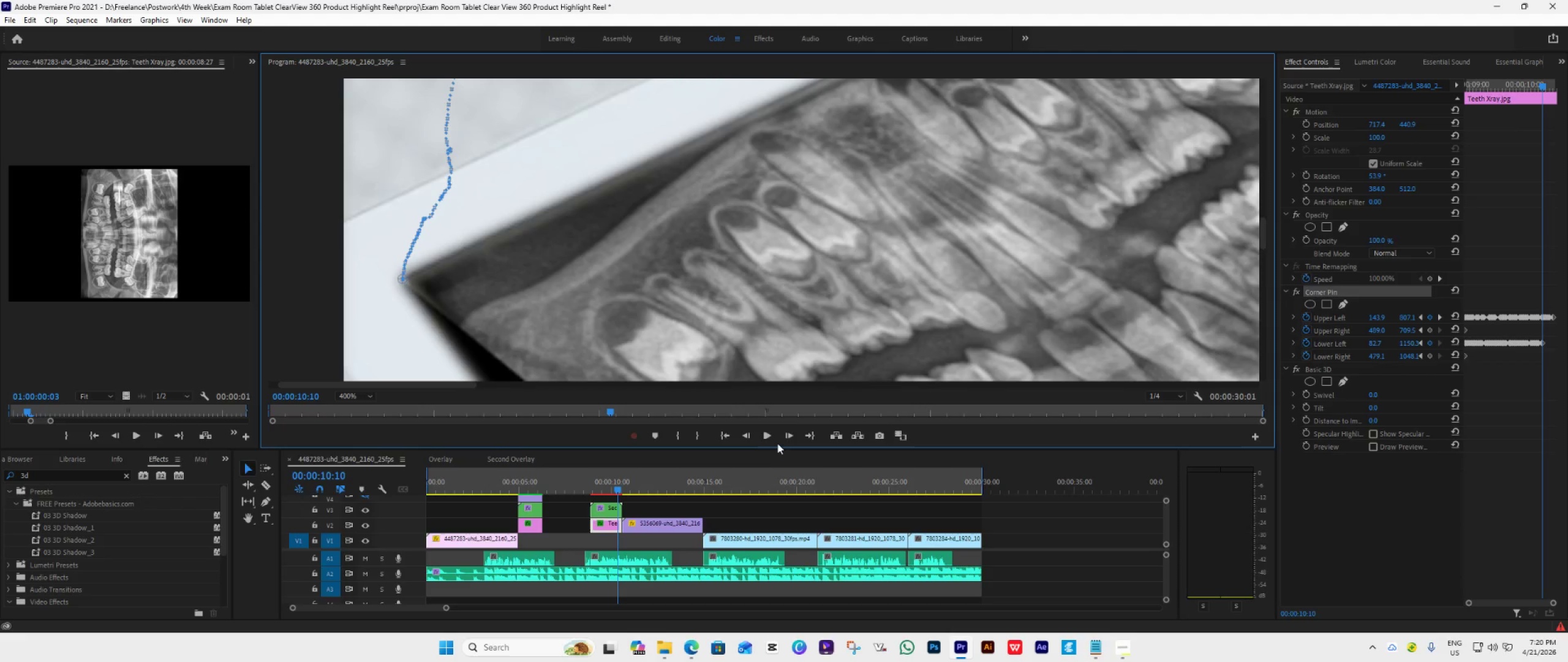 
mouse_move([771, 433])
 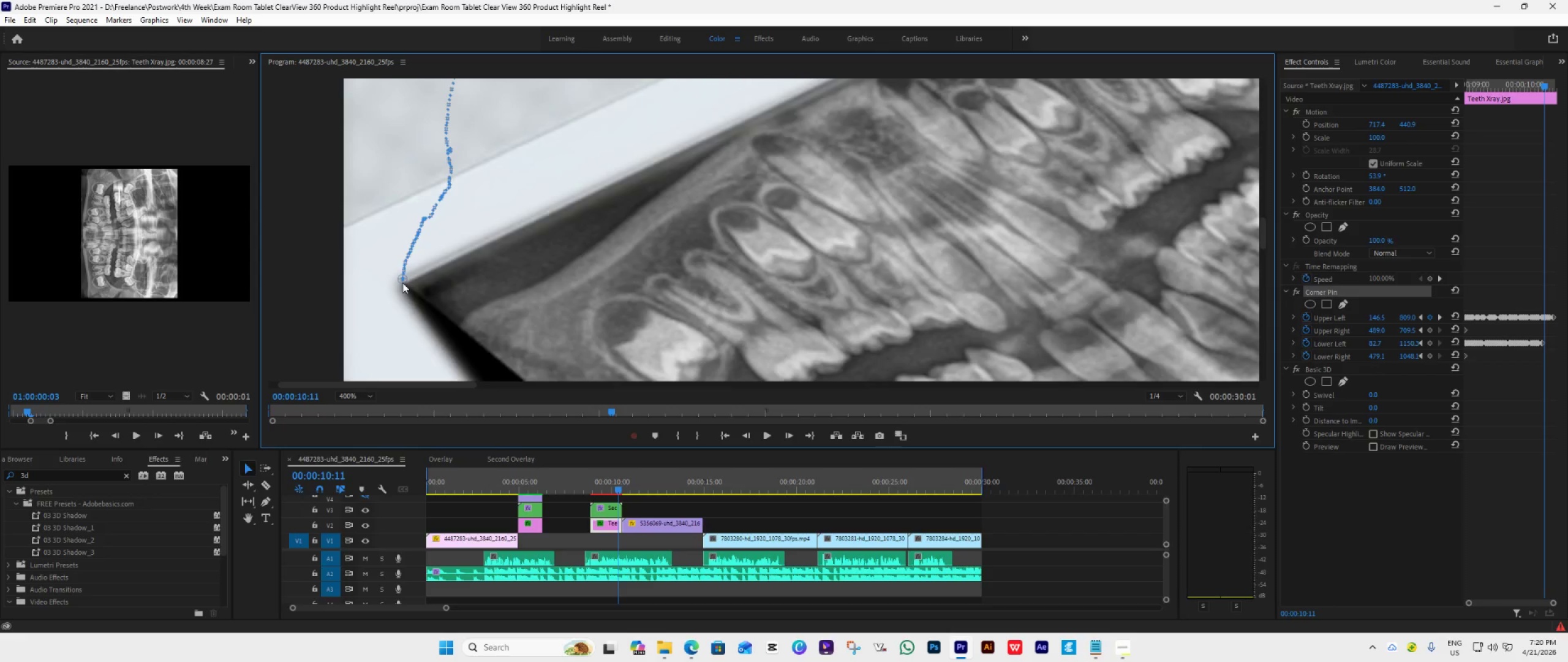 
left_click_drag(start_coordinate=[399, 280], to_coordinate=[398, 284])
 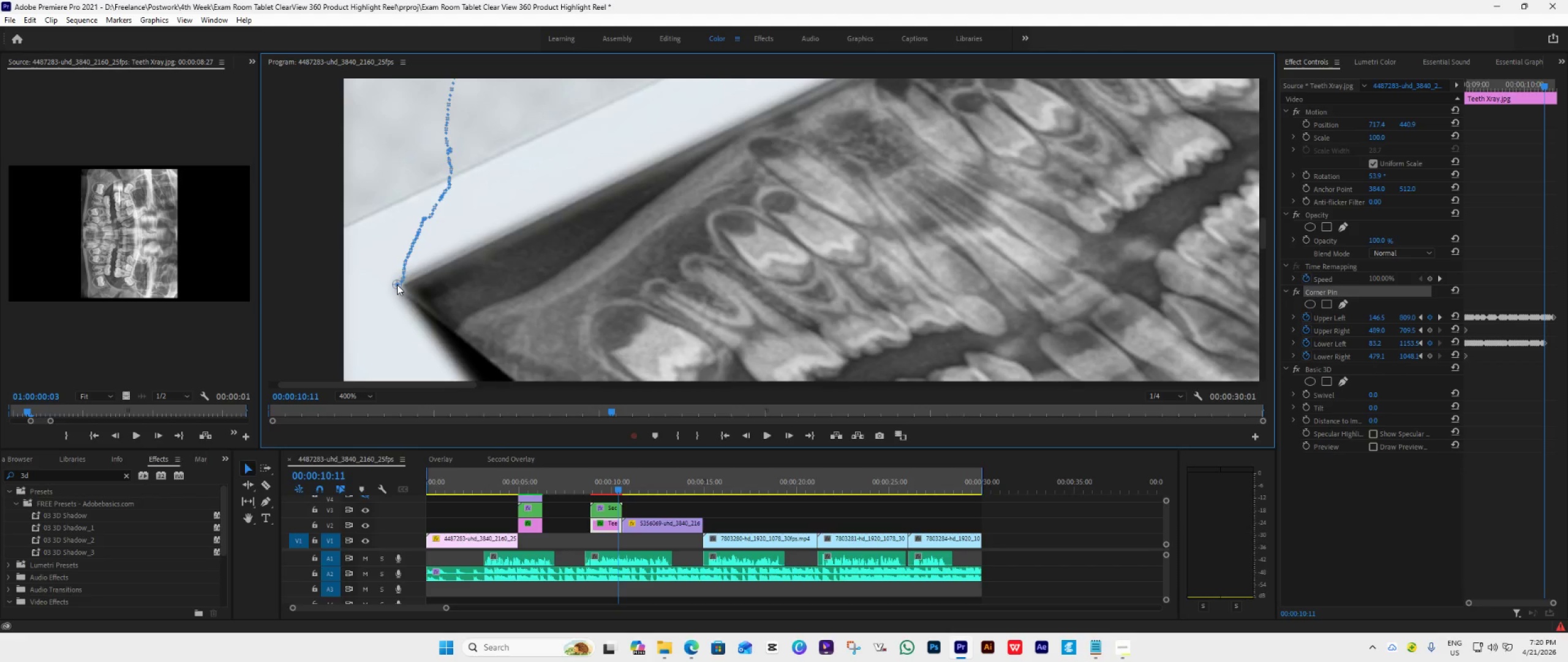 
wait(5.5)
 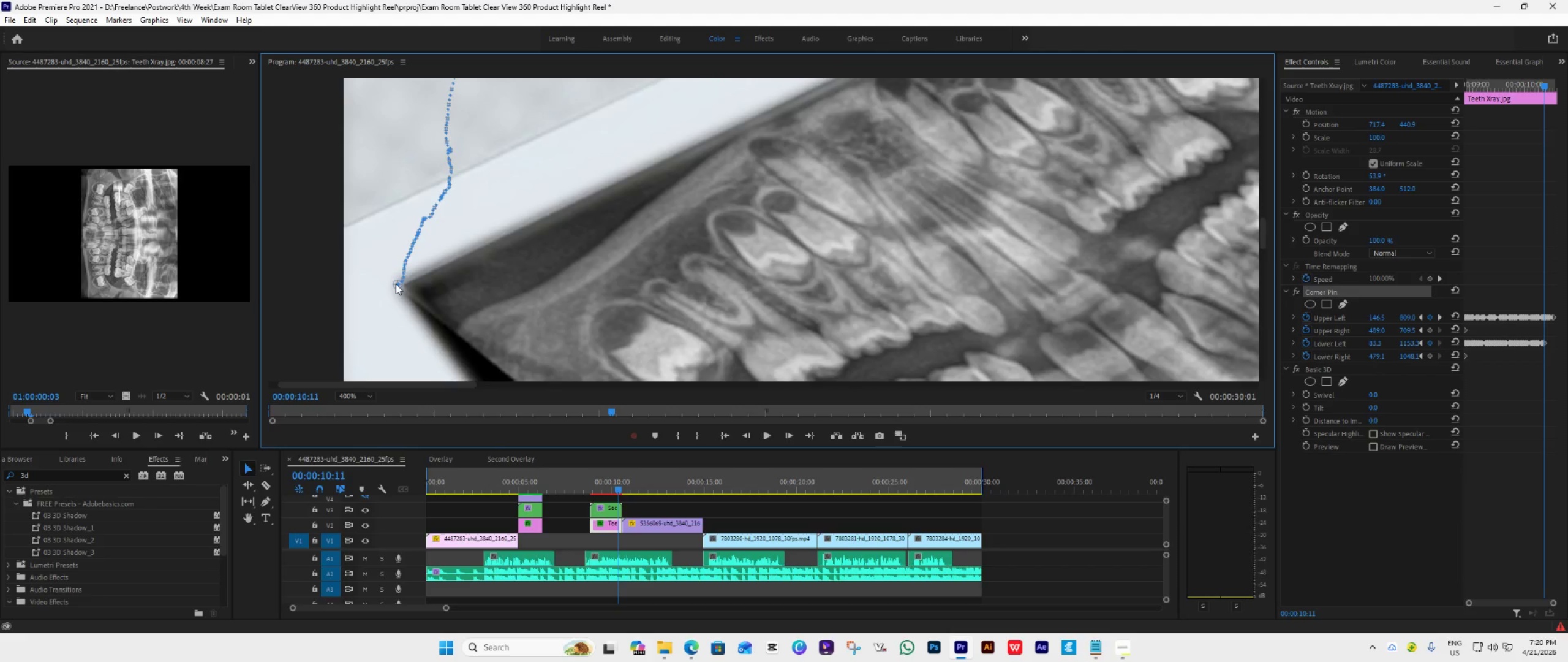 
left_click([788, 439])
 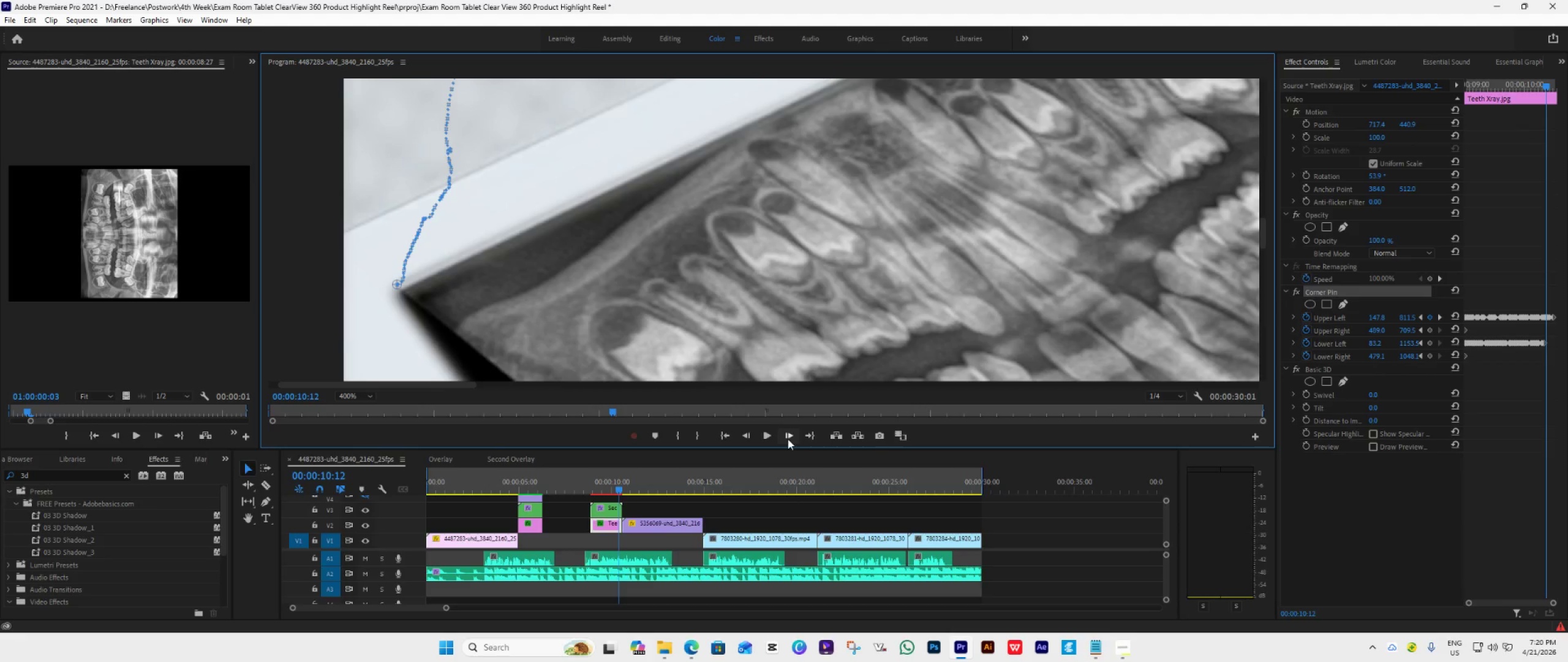 
wait(12.11)
 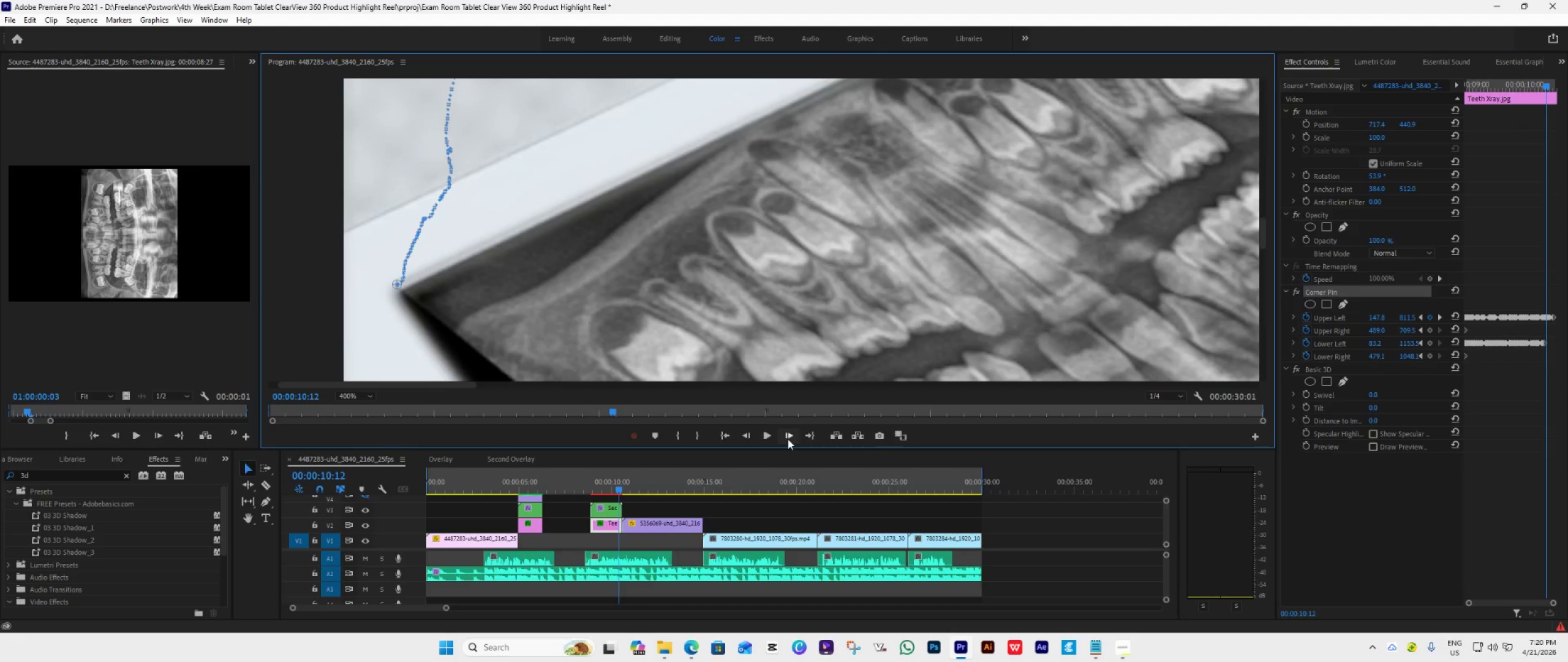 
left_click_drag(start_coordinate=[393, 286], to_coordinate=[396, 292])
 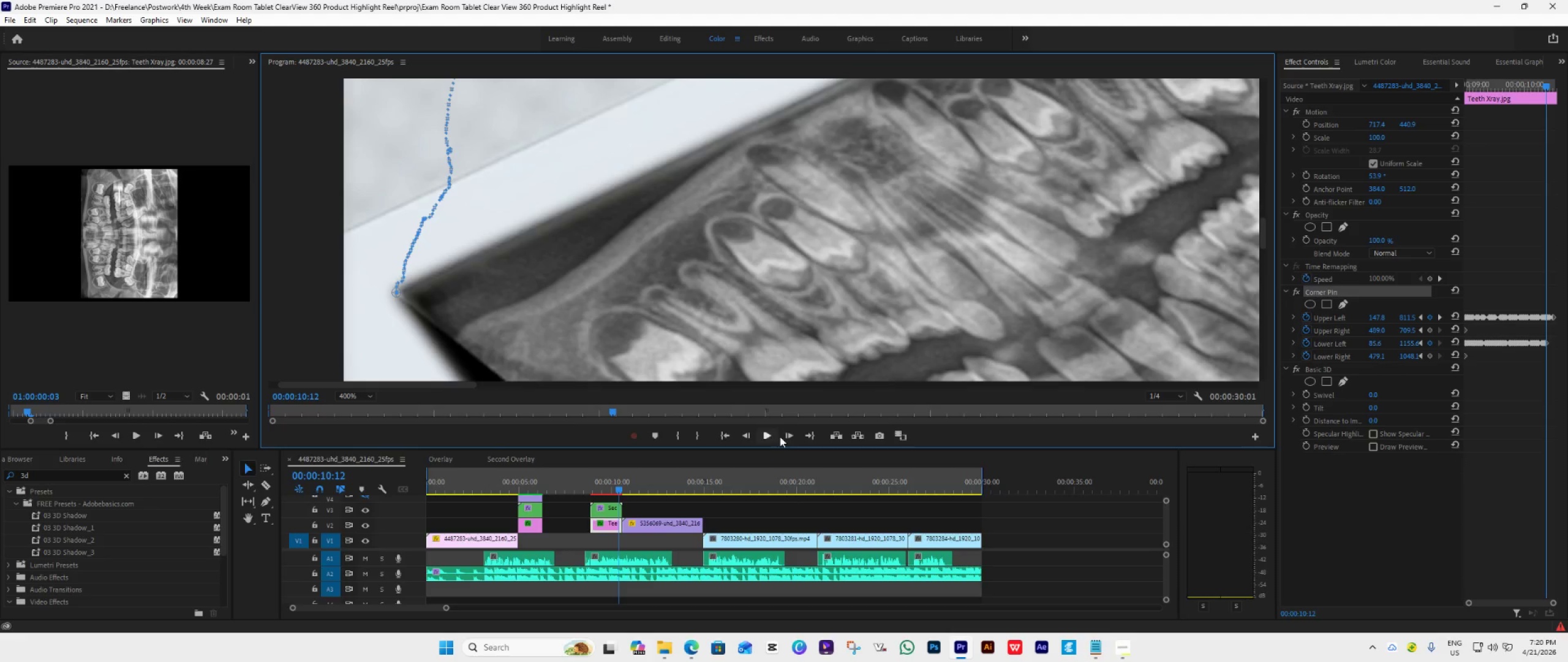 
left_click([783, 436])
 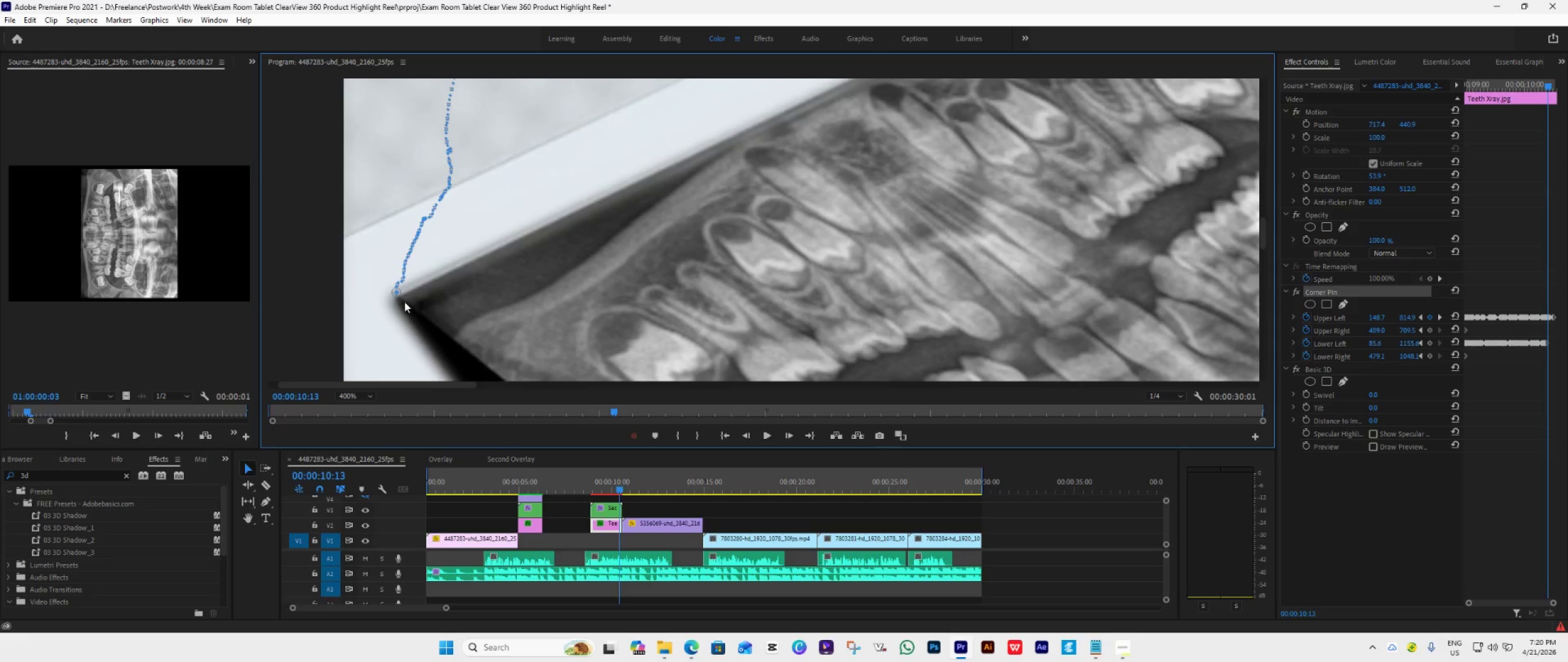 
left_click_drag(start_coordinate=[391, 294], to_coordinate=[392, 299])
 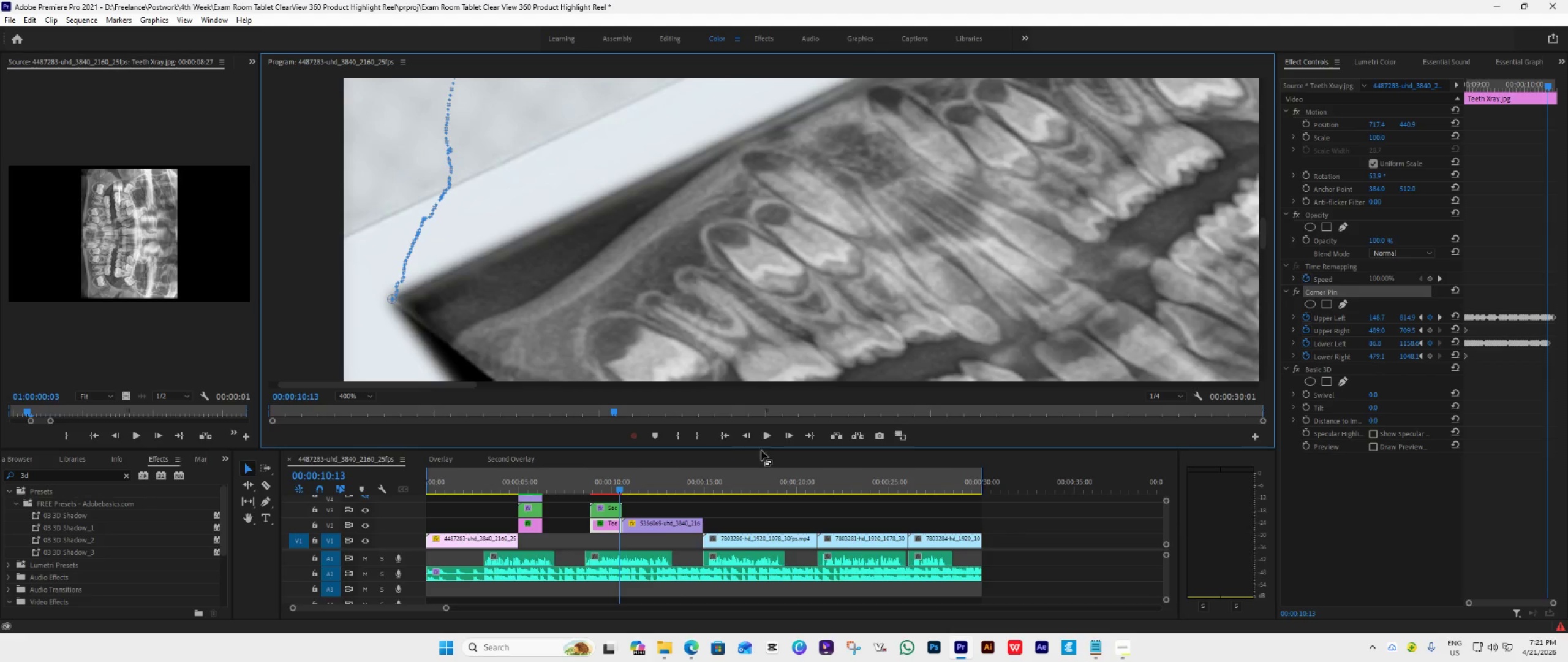 
double_click([787, 437])
 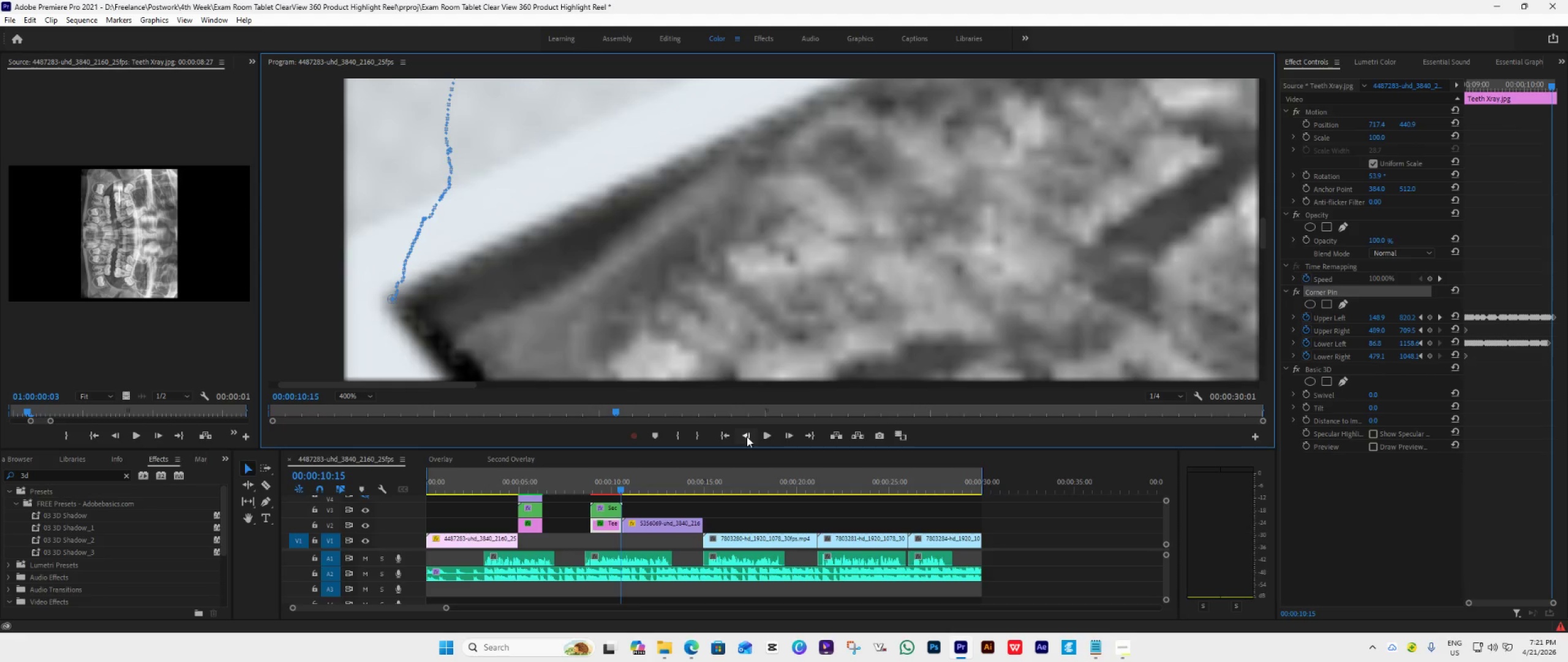 
left_click([747, 436])
 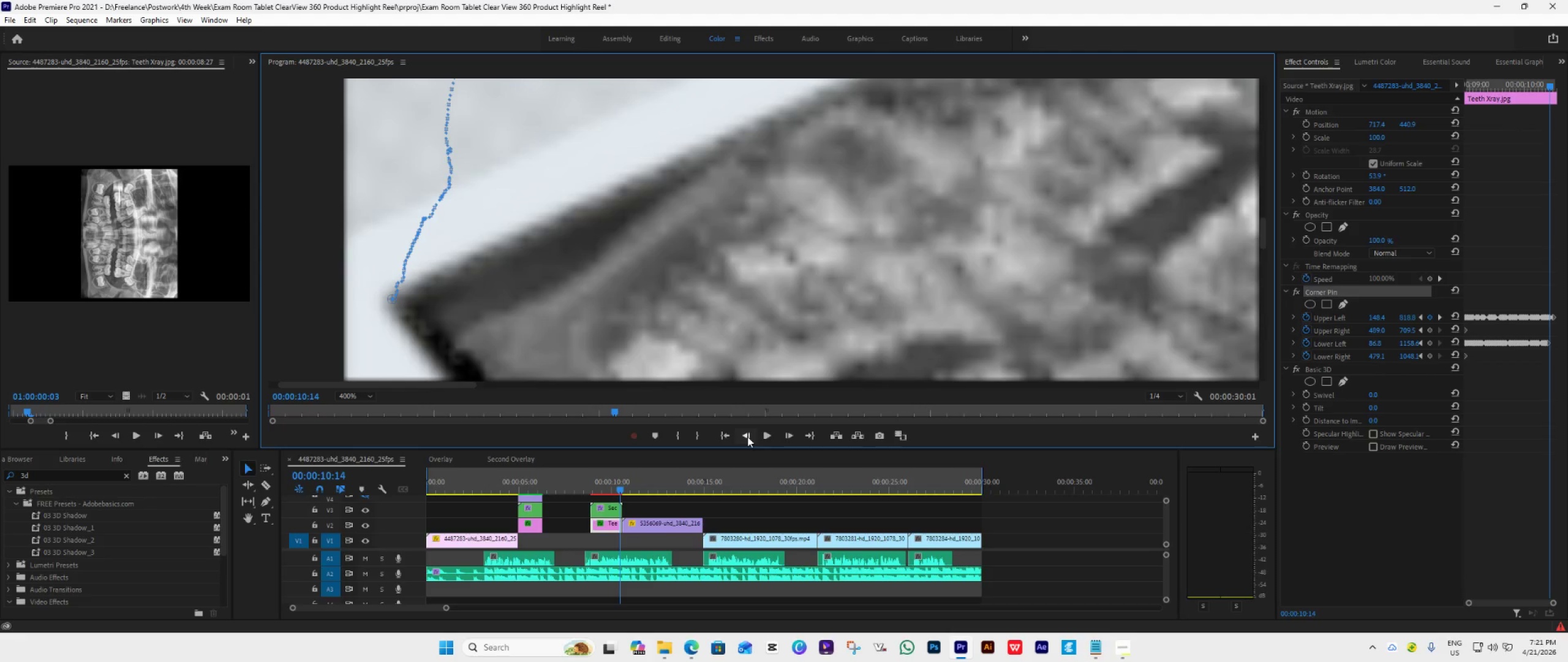 
double_click([747, 436])
 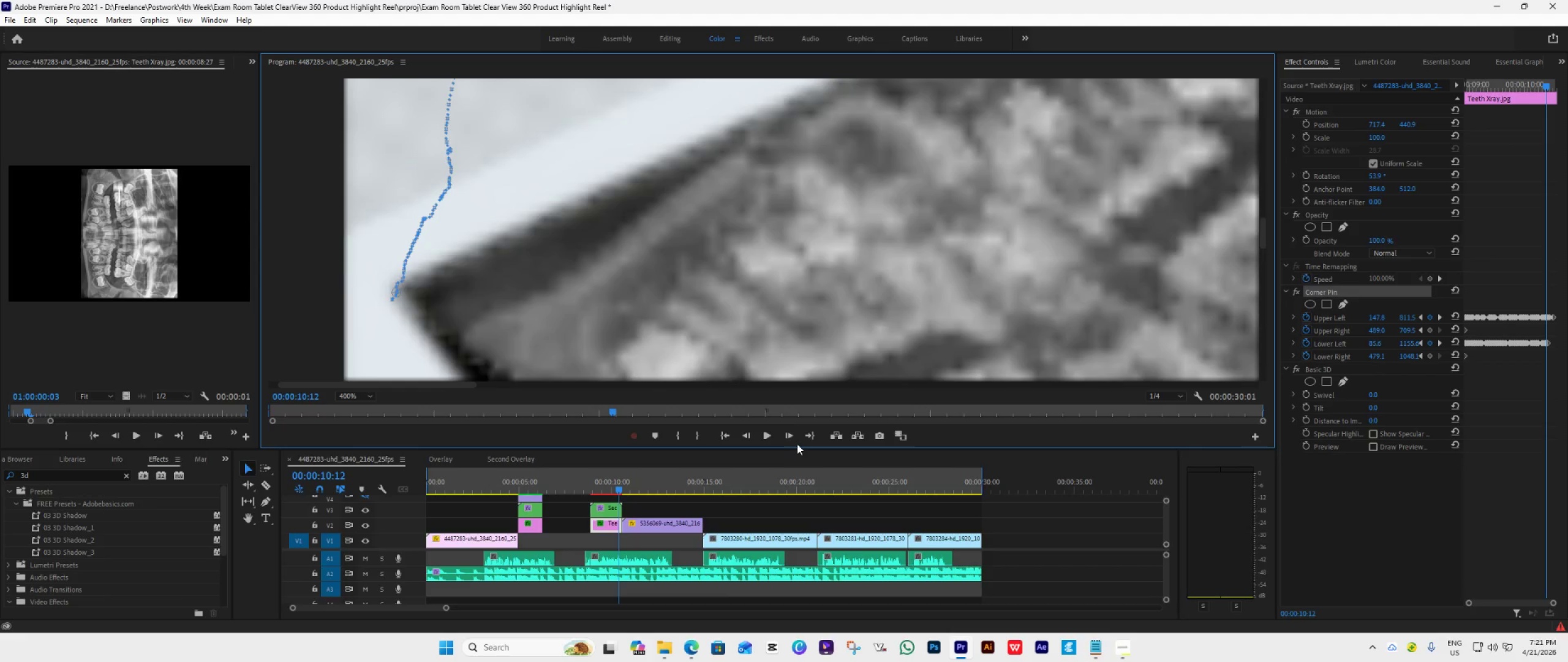 
double_click([792, 440])
 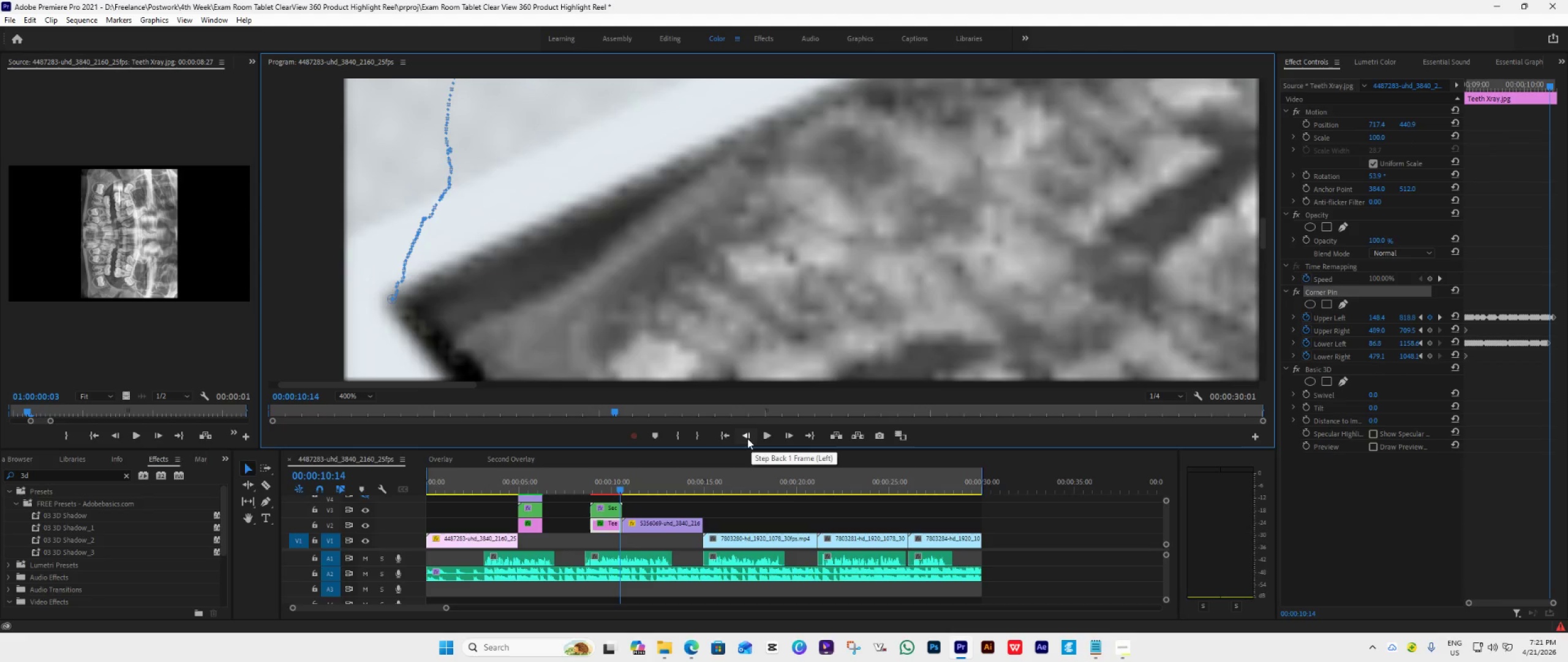 
double_click([747, 438])
 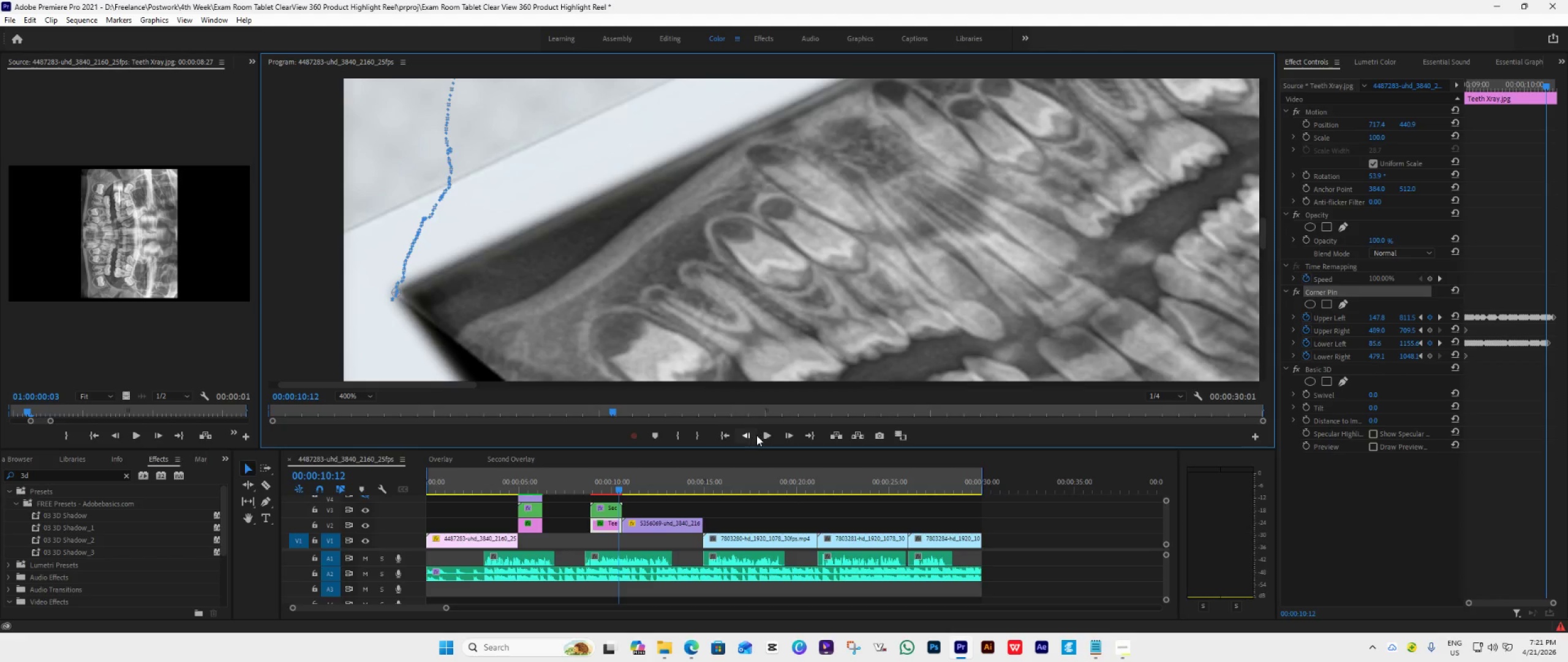 
left_click([787, 436])
 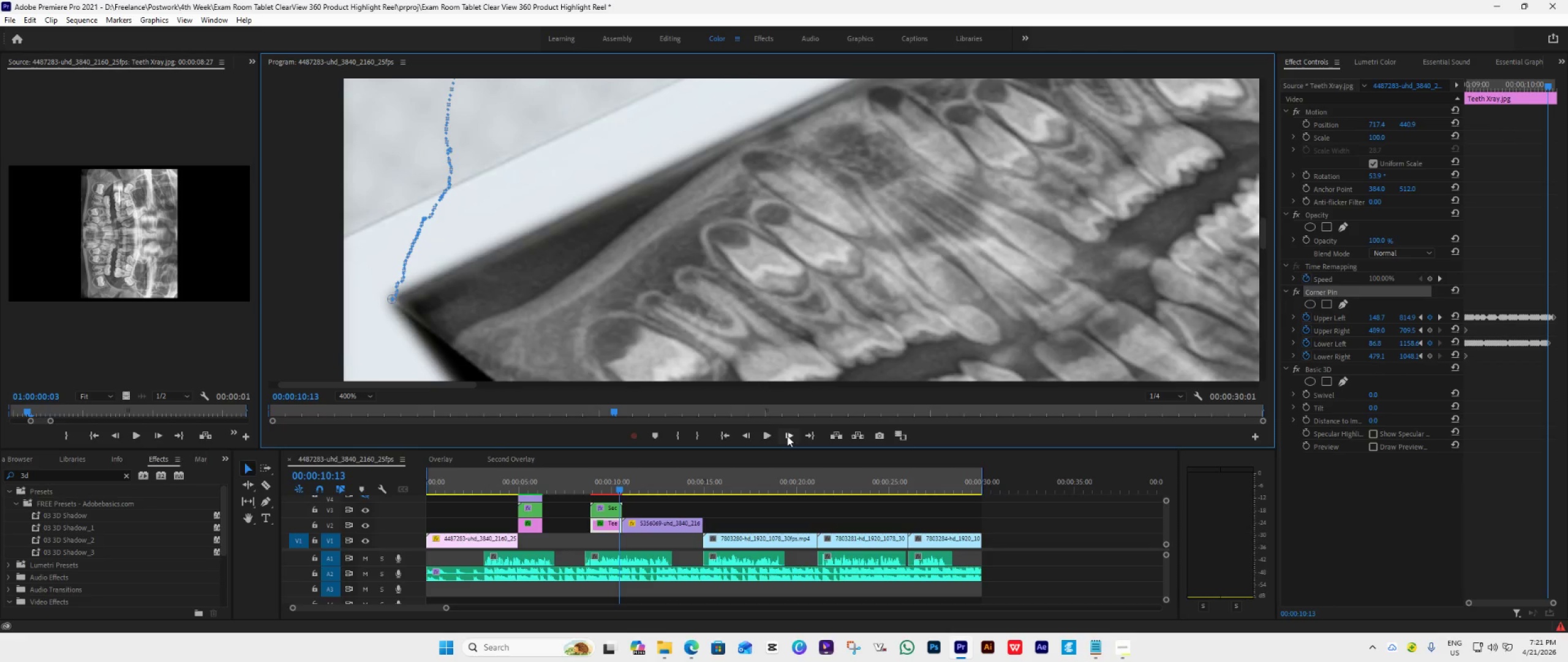 
left_click([787, 436])
 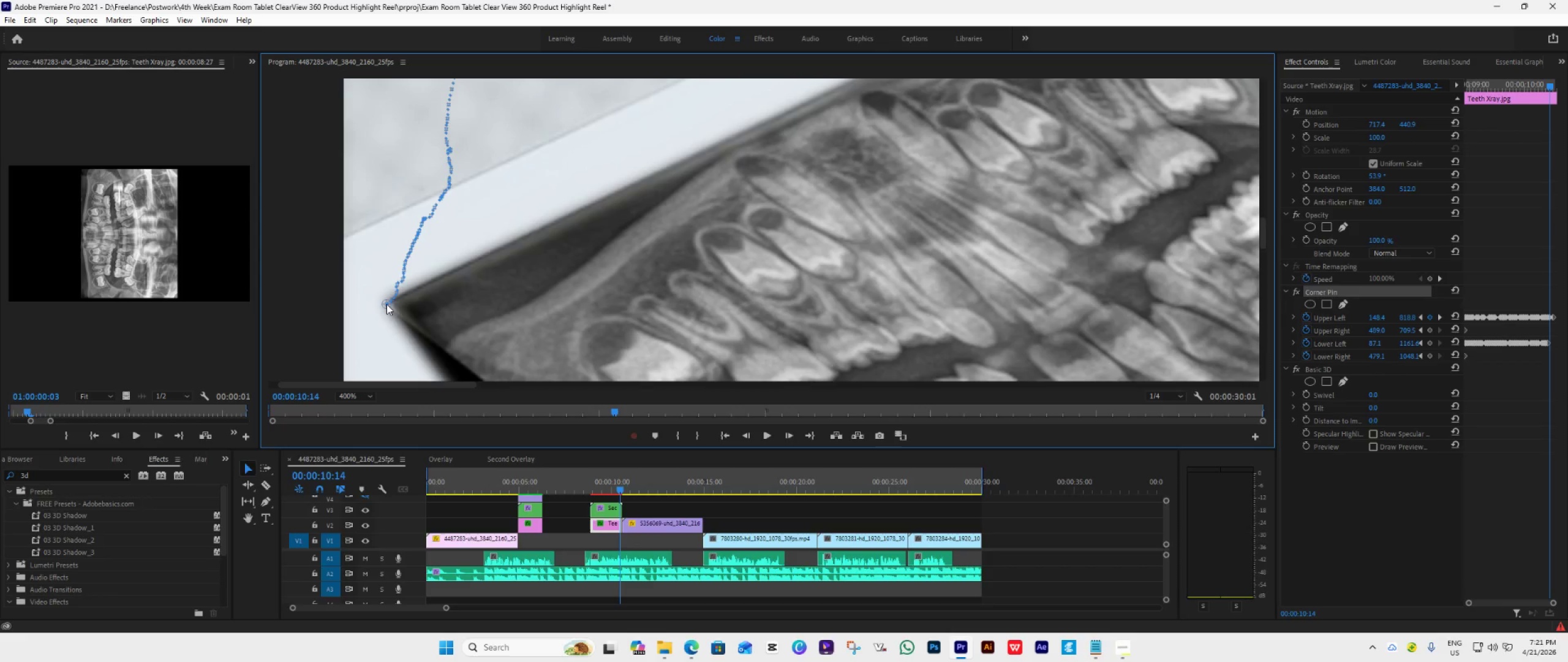 
wait(8.88)
 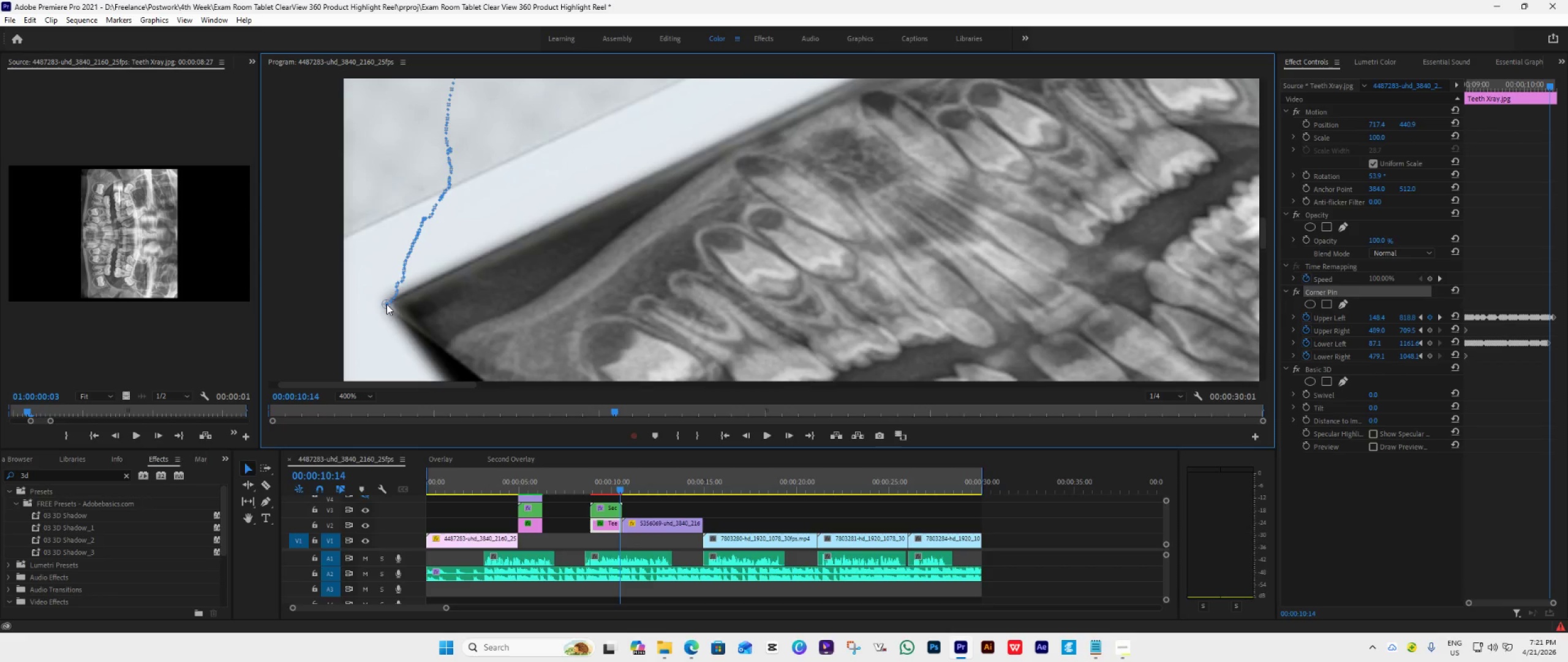 
left_click([789, 436])
 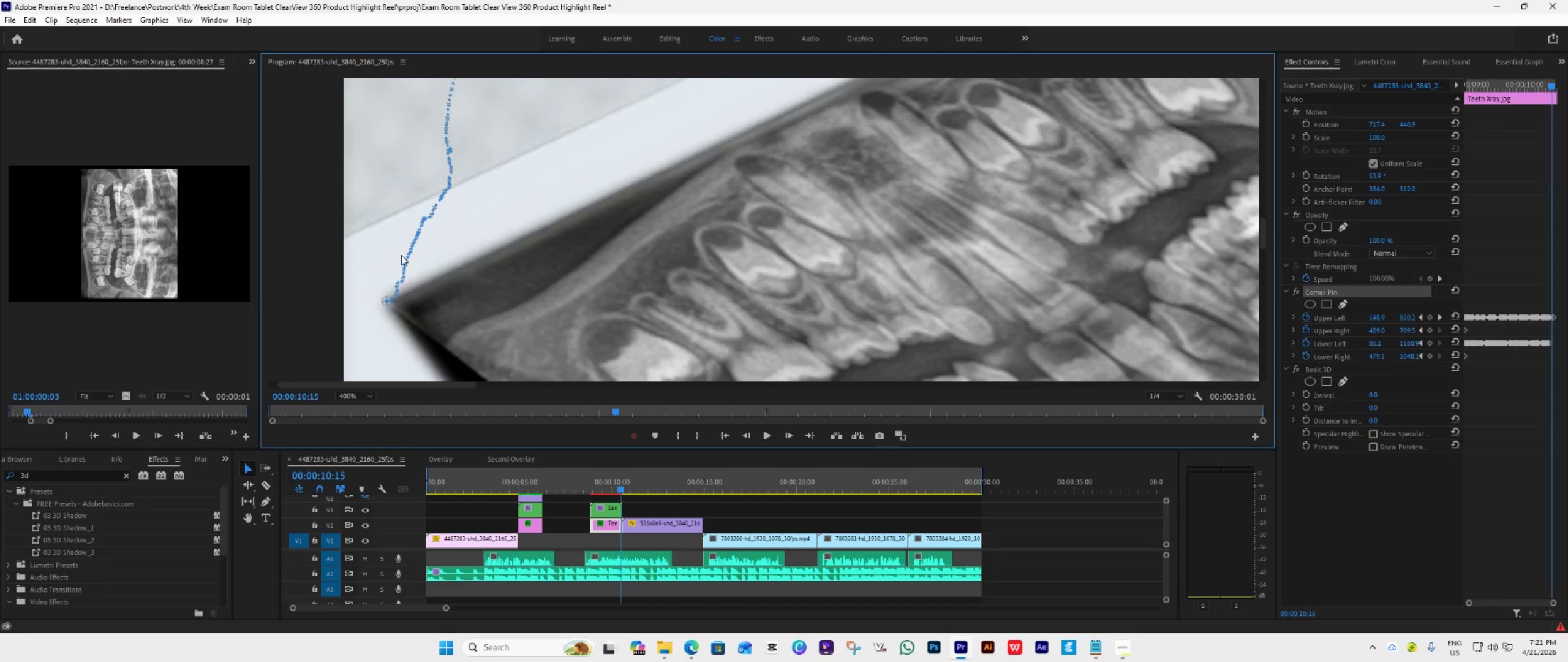 
wait(5.2)
 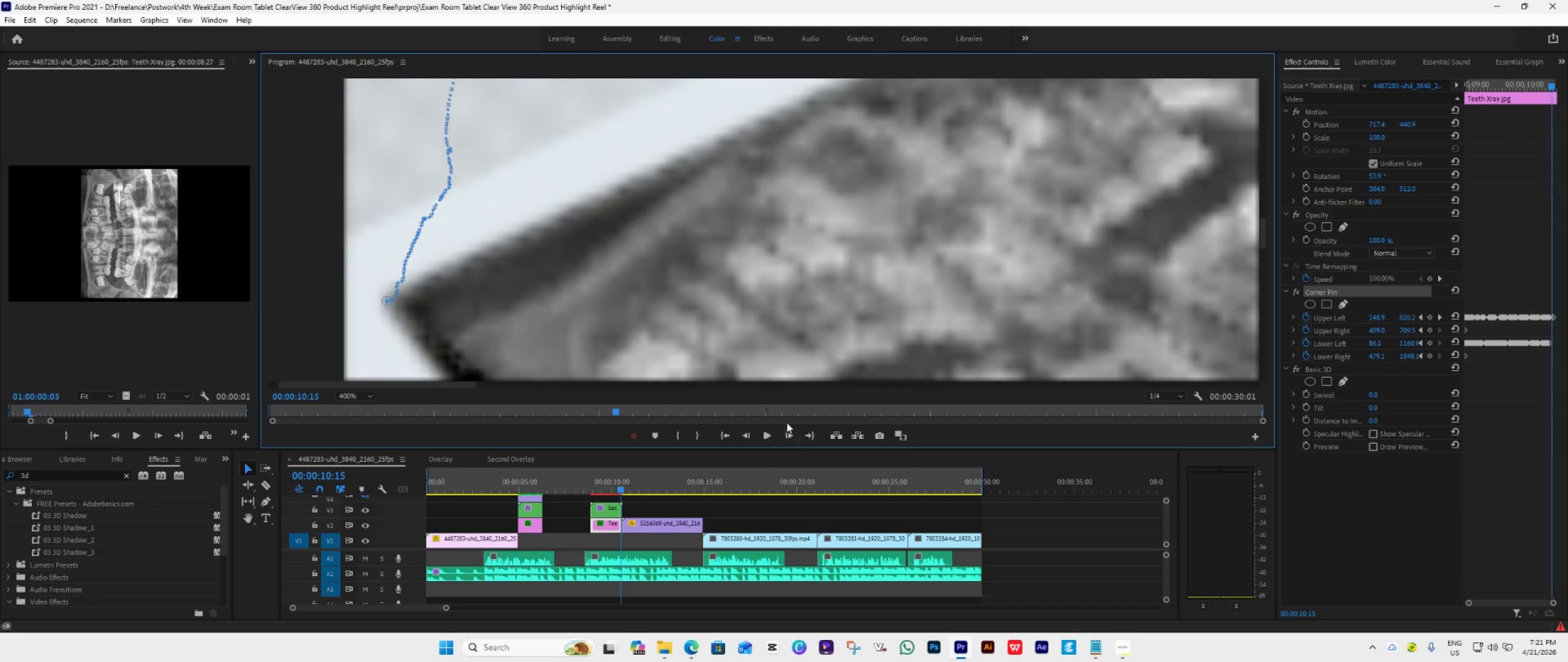 
left_click([786, 437])
 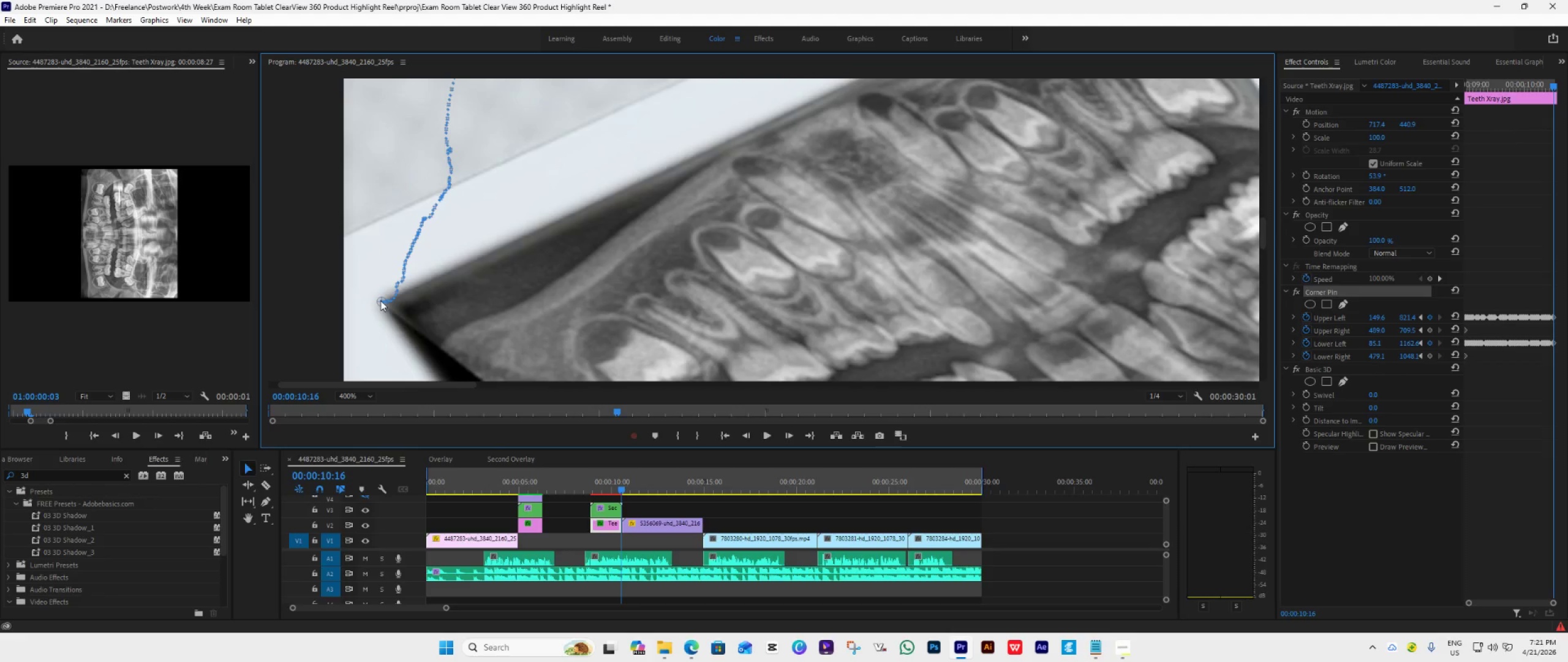 
wait(25.2)
 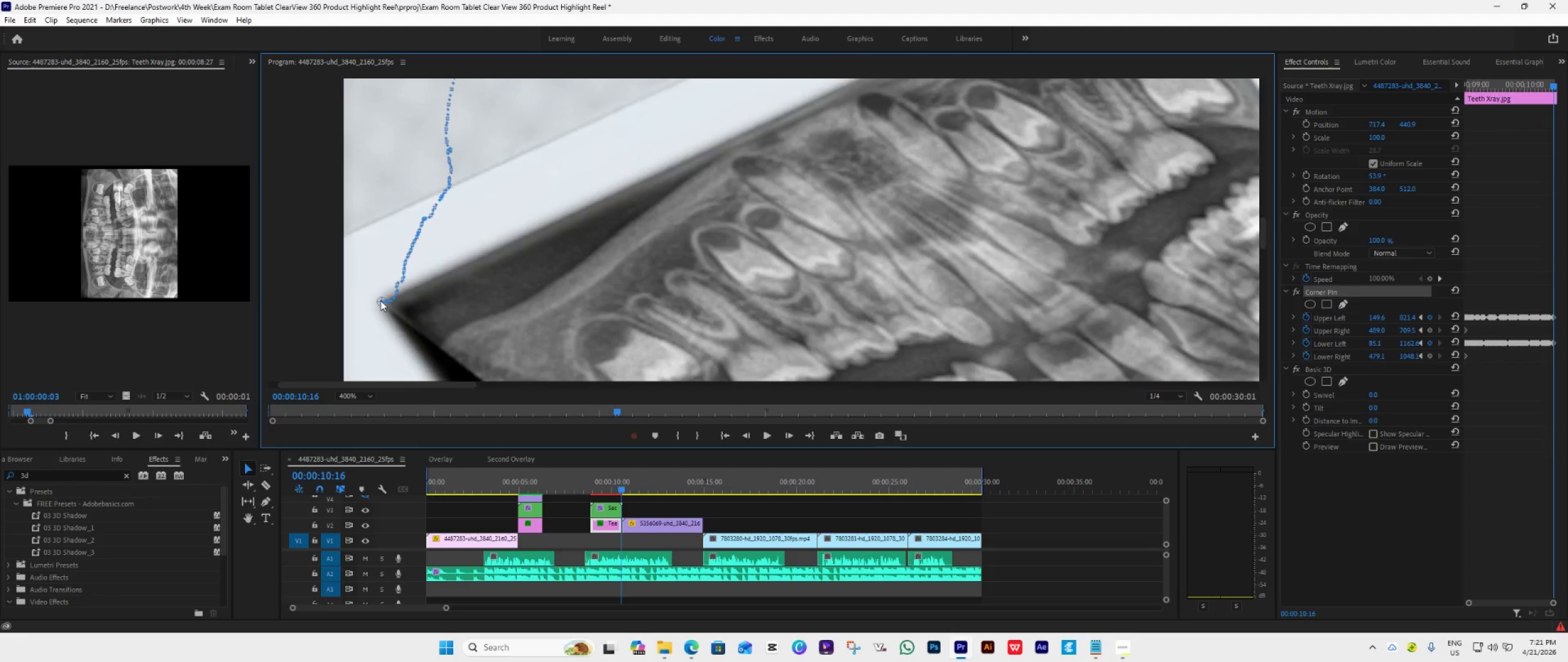 
double_click([794, 441])
 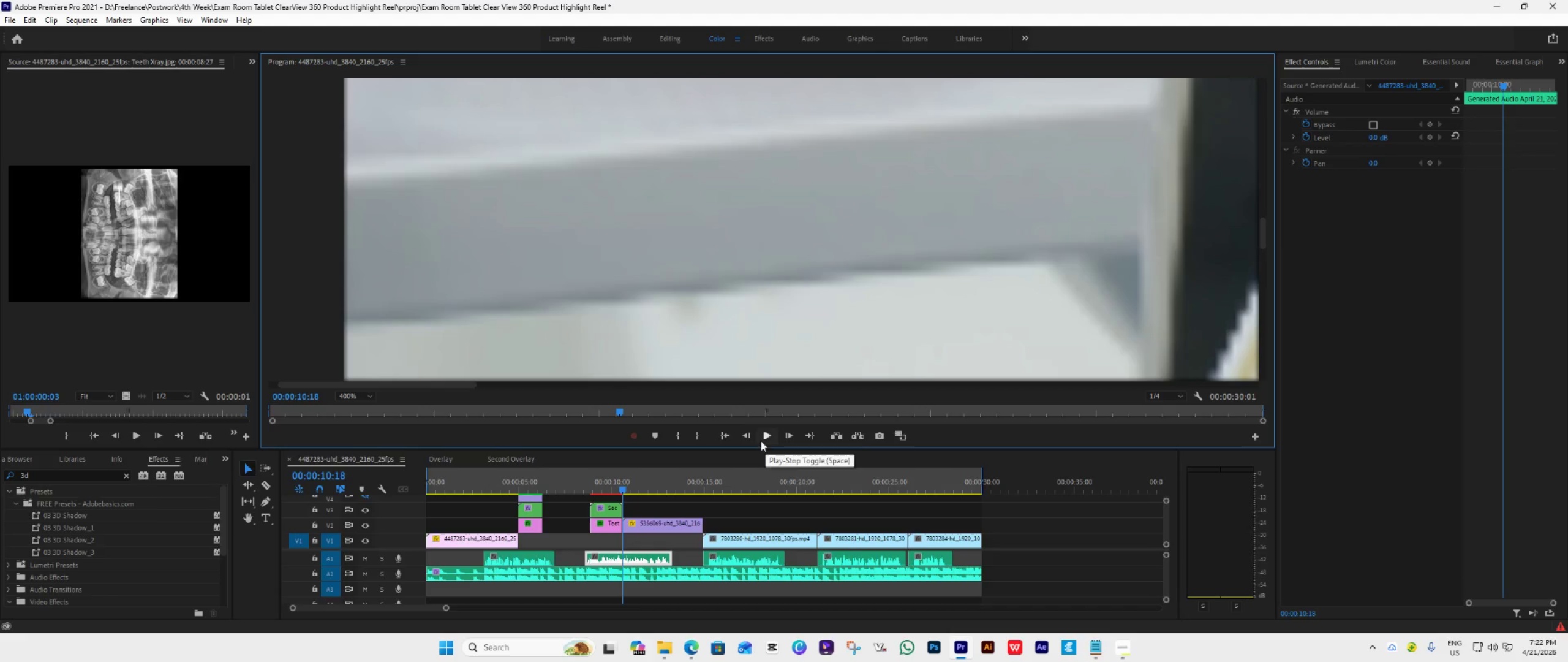 
left_click([748, 433])
 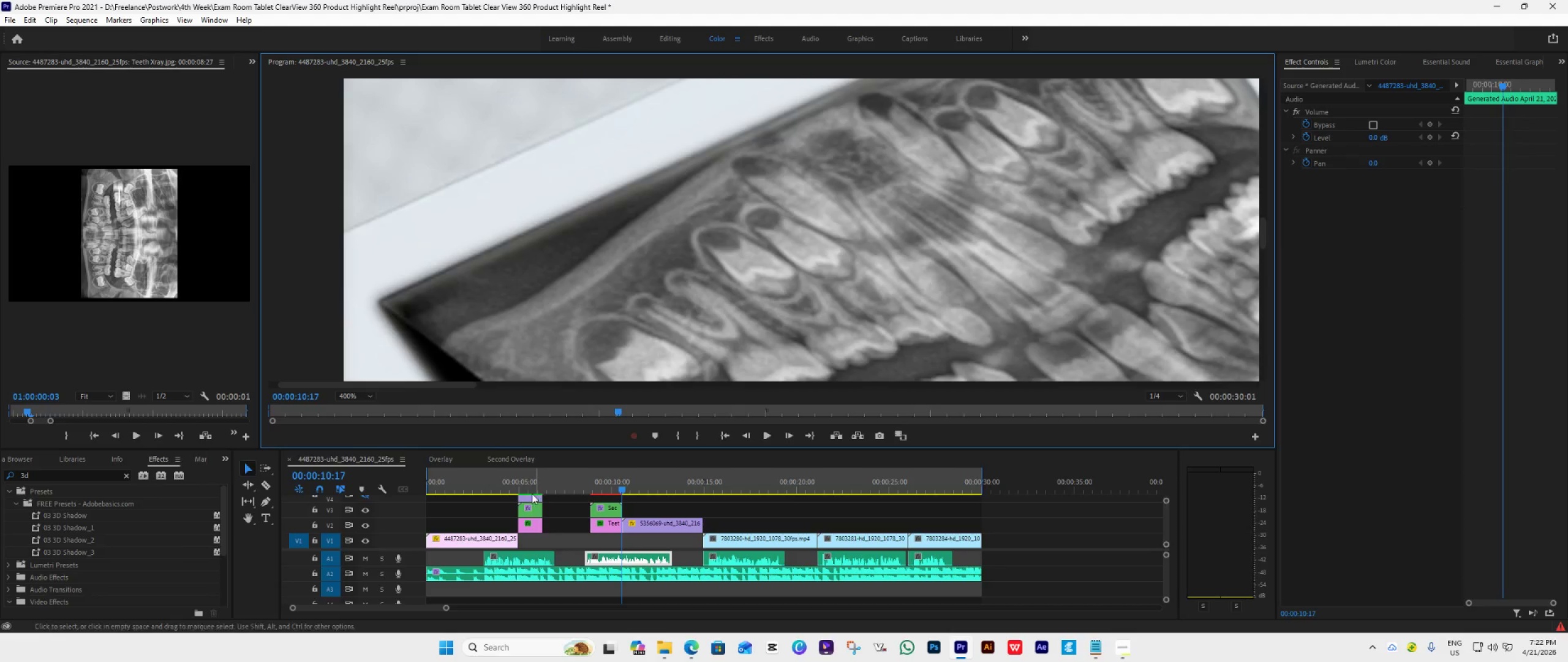 
double_click([521, 488])
 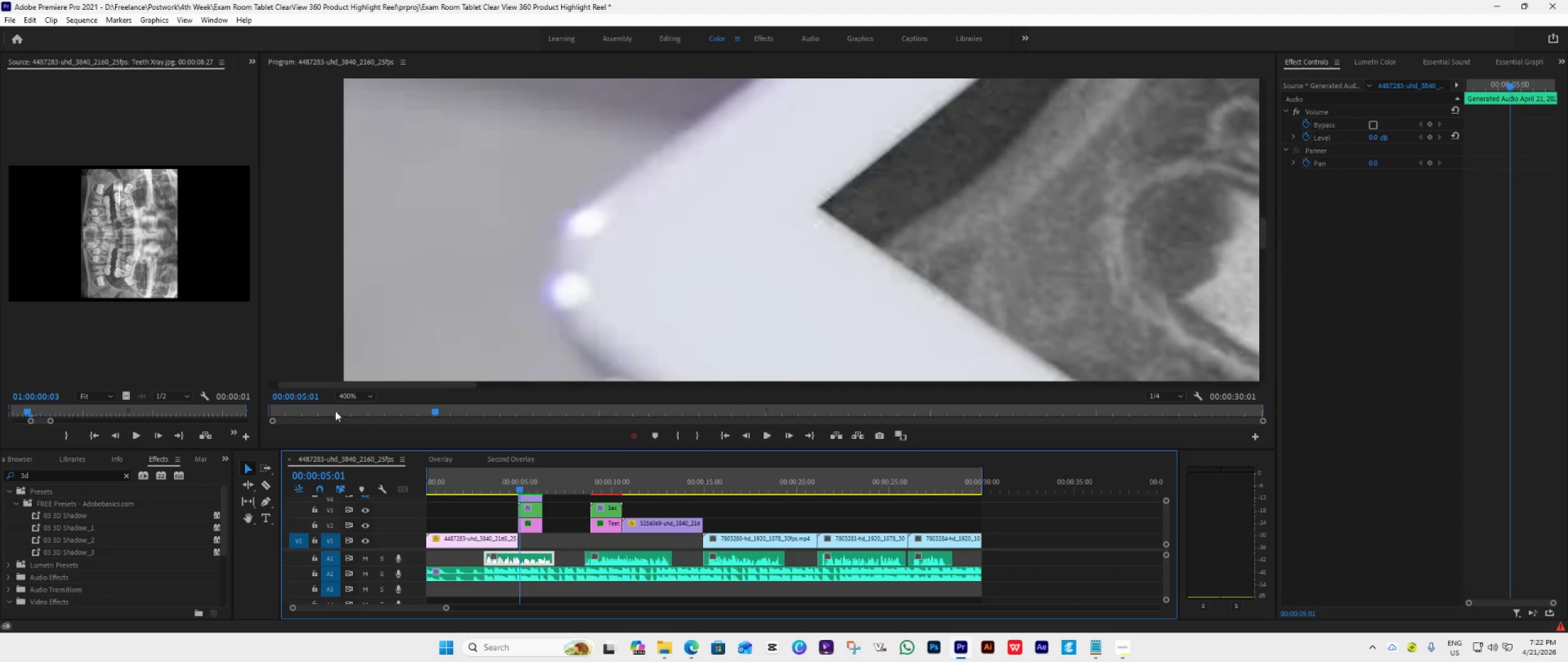 
left_click([352, 396])
 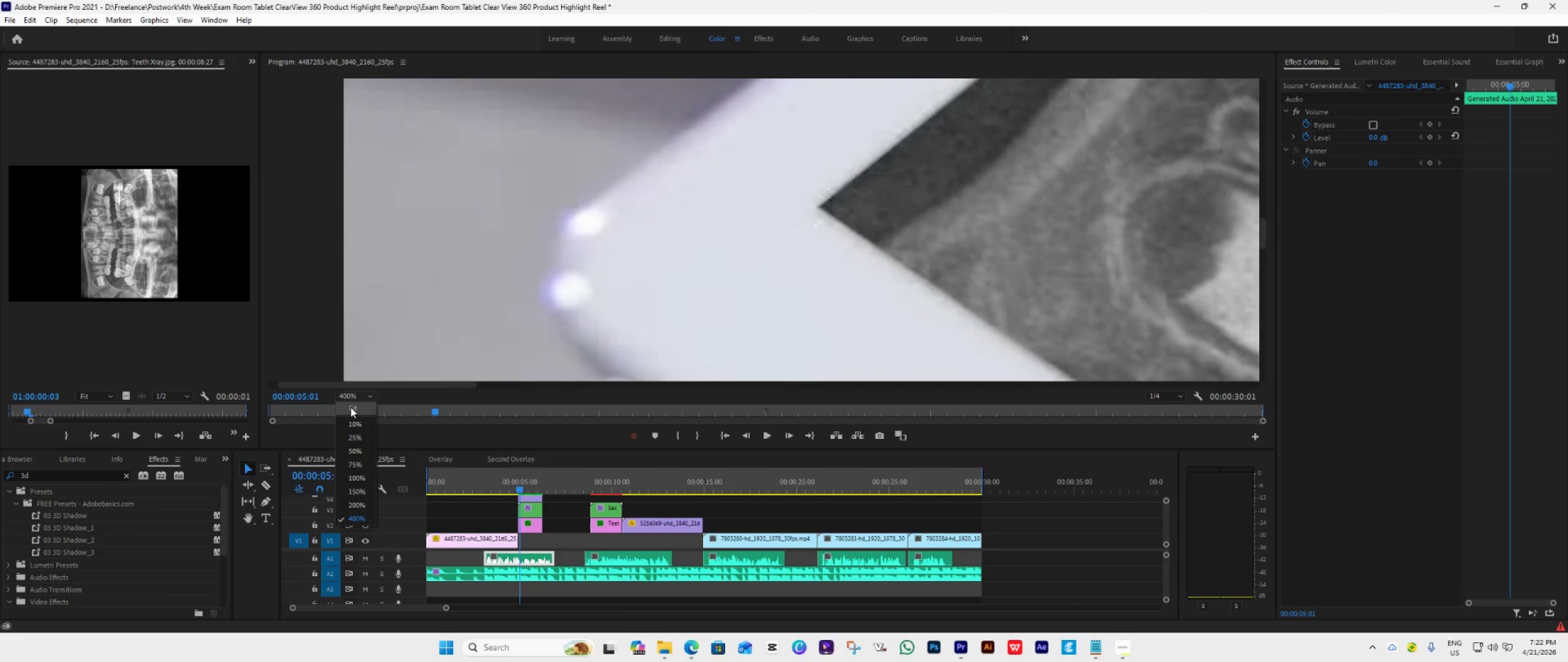 
left_click([350, 408])
 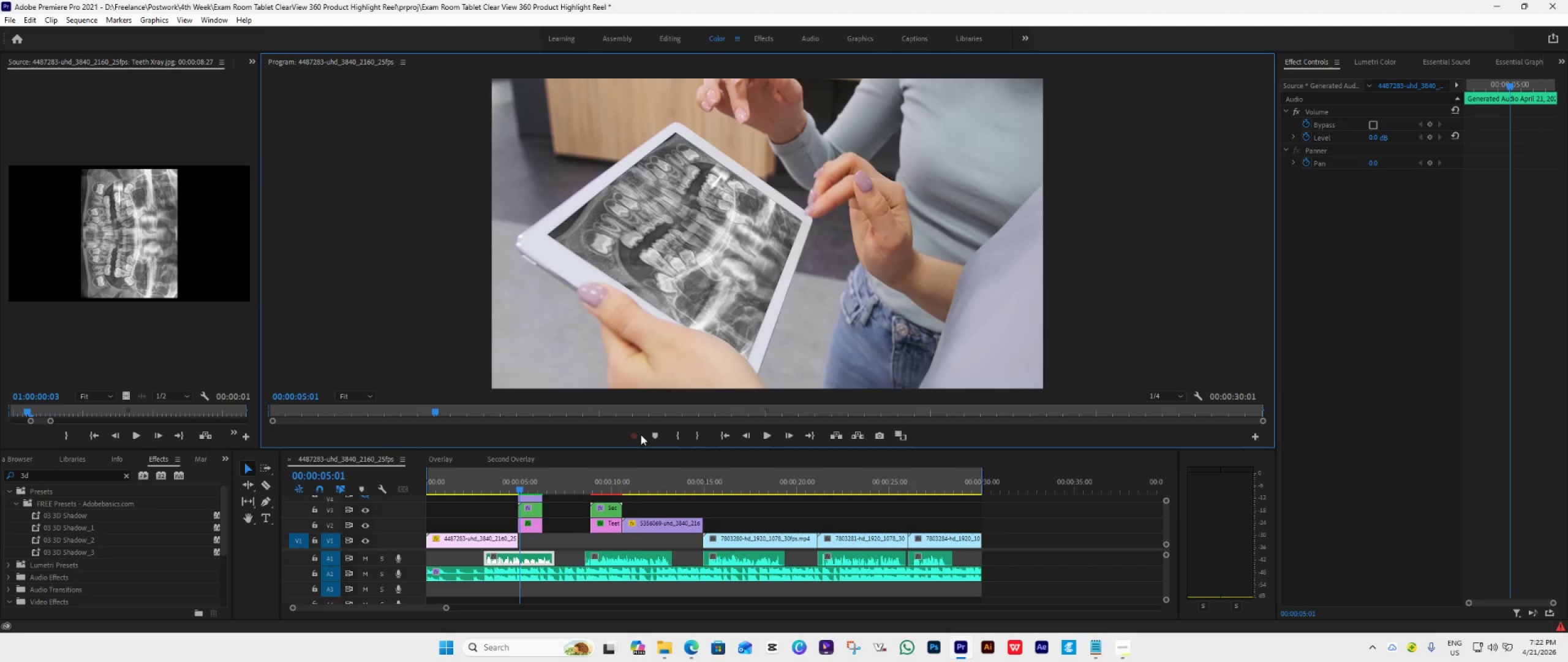 
left_click([521, 487])
 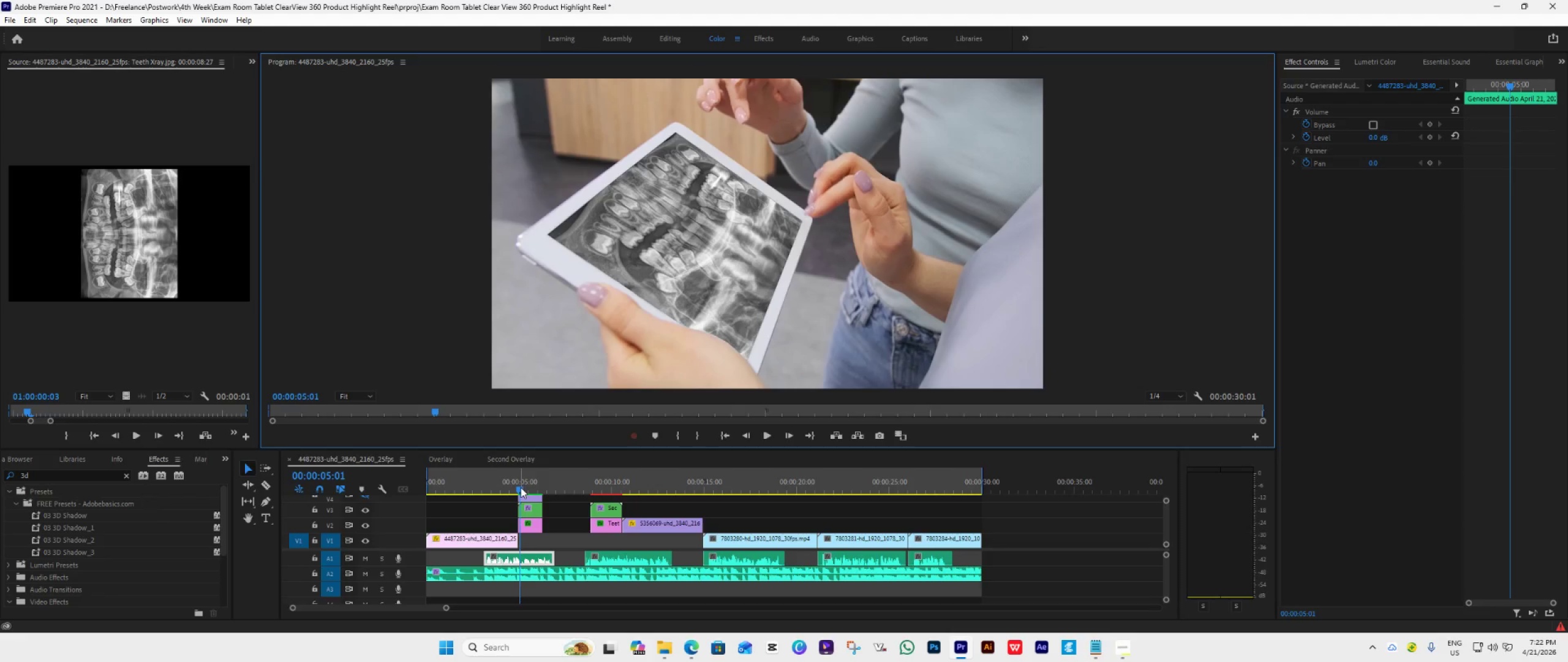 
left_click_drag(start_coordinate=[521, 487], to_coordinate=[516, 489])
 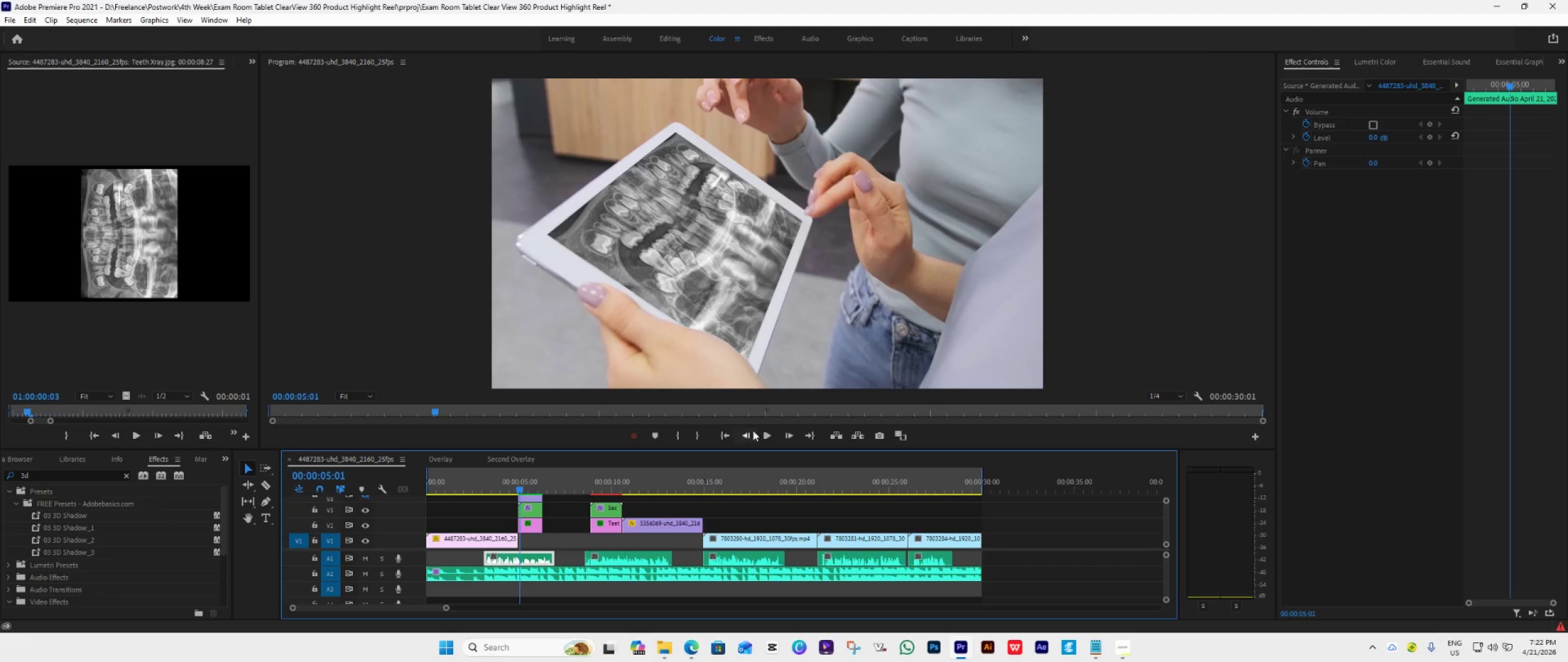 
double_click([763, 434])
 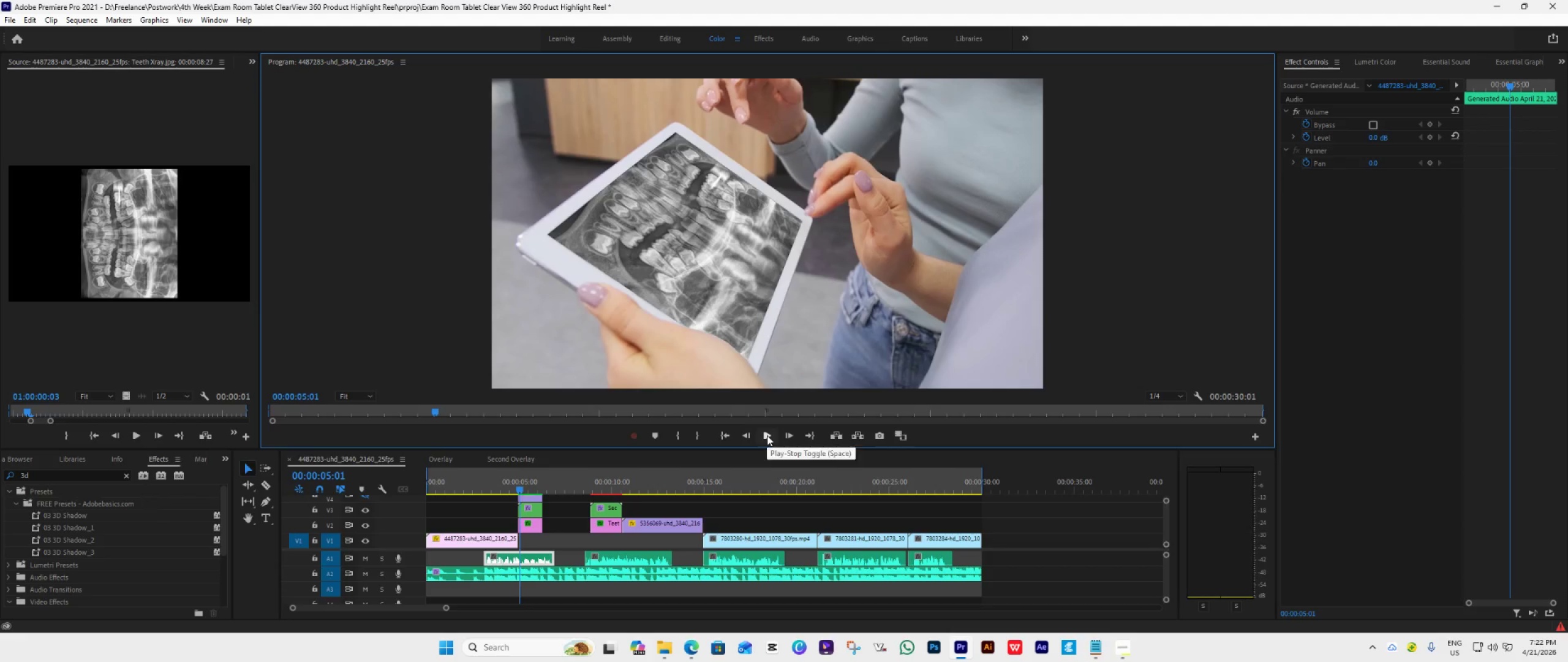 
key(Control+S)
 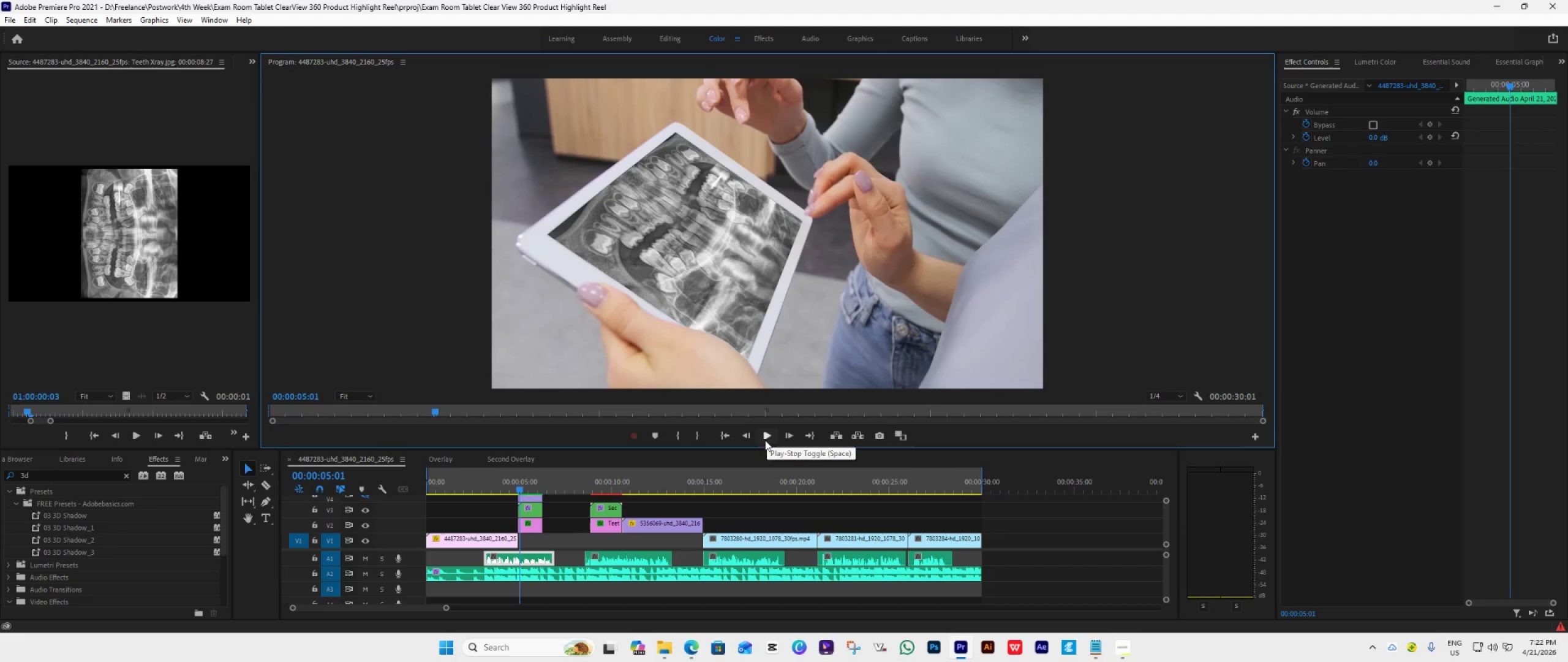 
left_click([767, 437])
 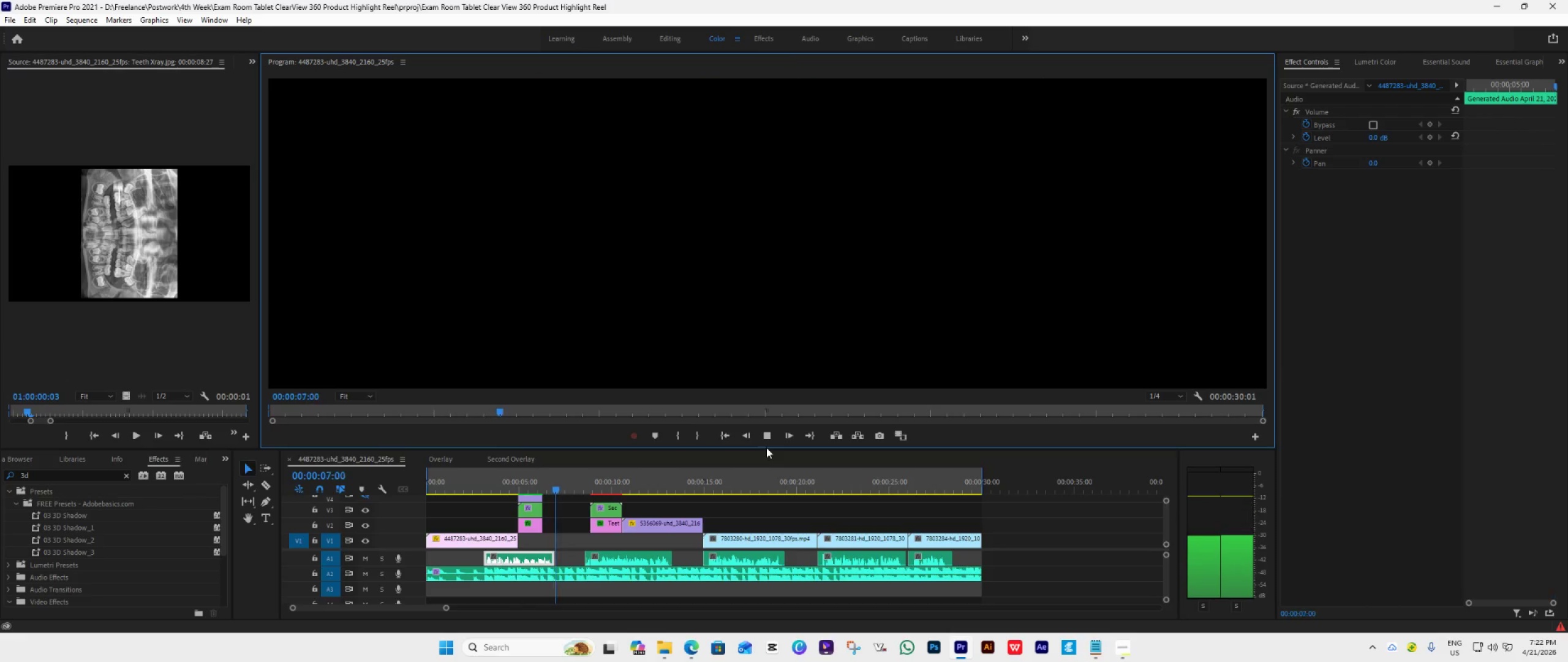 
key(Space)
 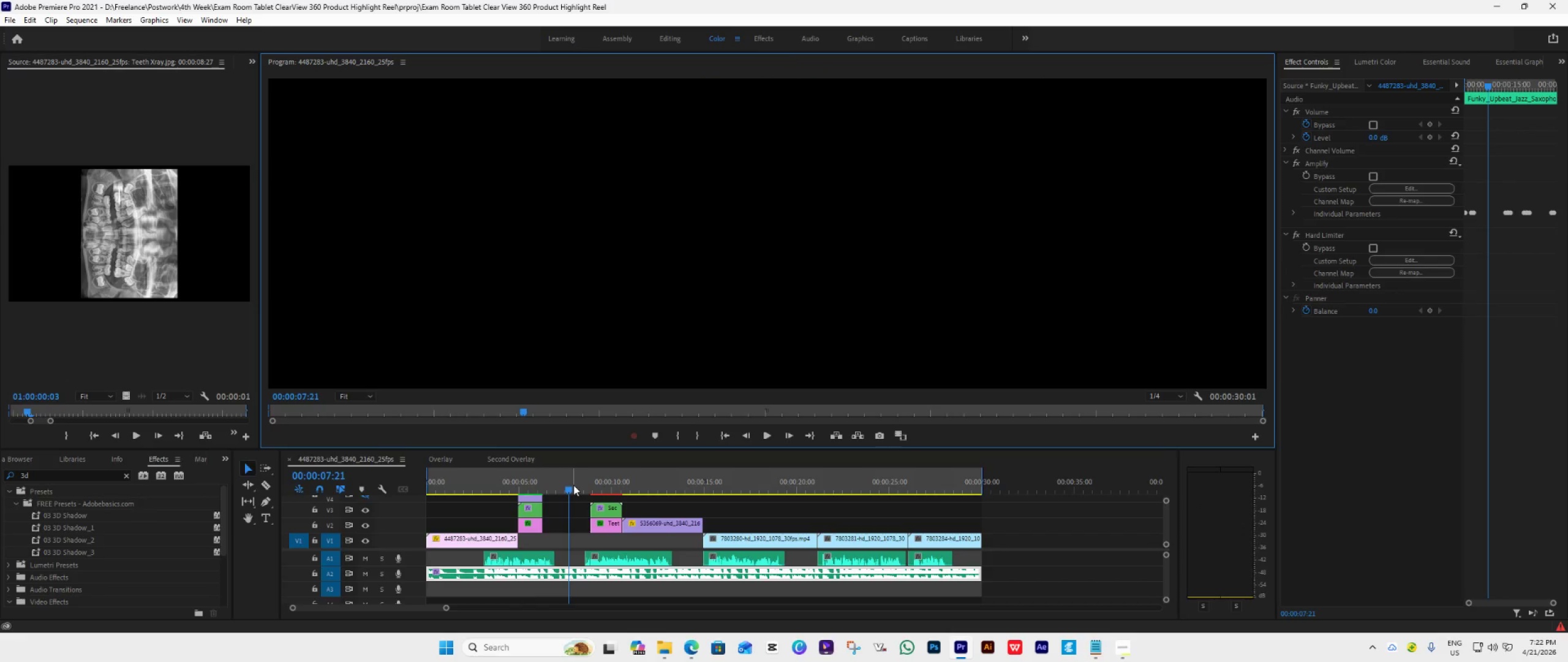 
left_click_drag(start_coordinate=[570, 484], to_coordinate=[529, 495])
 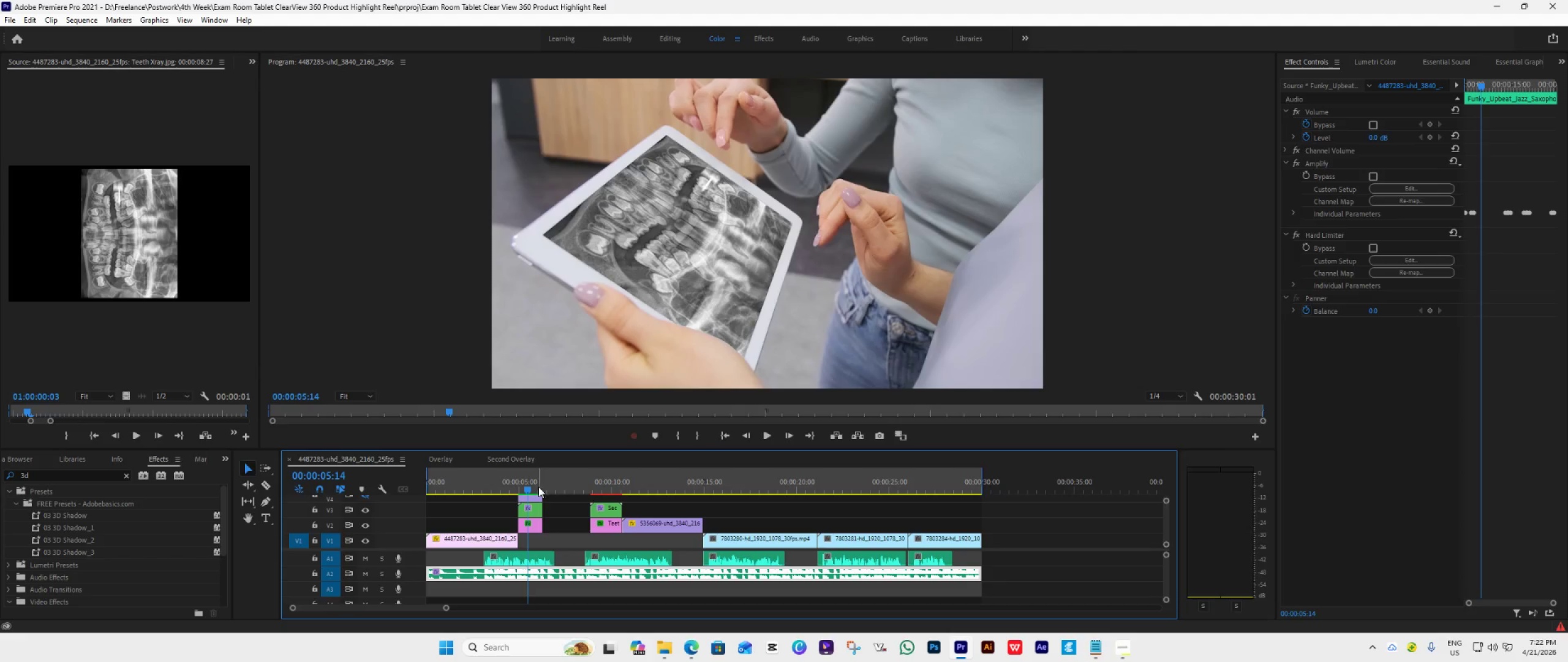 
left_click_drag(start_coordinate=[530, 490], to_coordinate=[533, 489])
 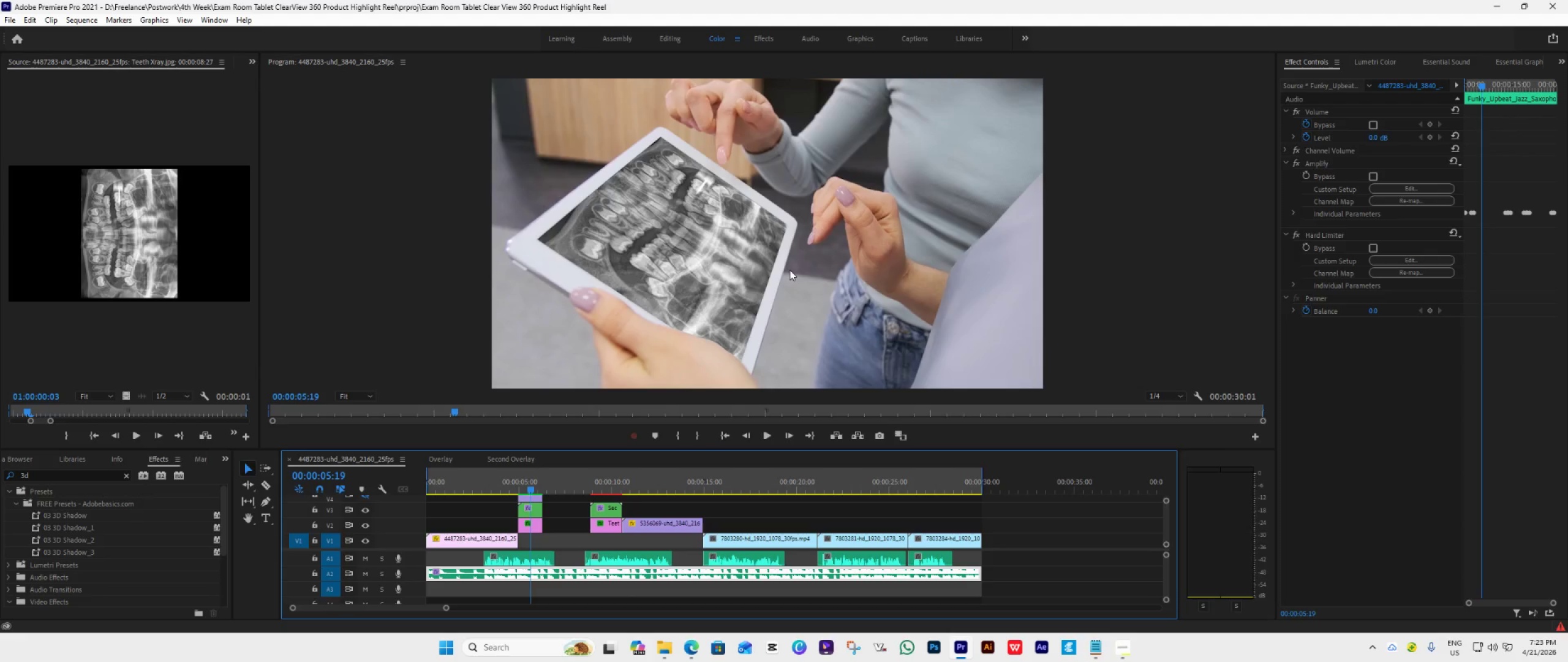 
wait(34.19)
 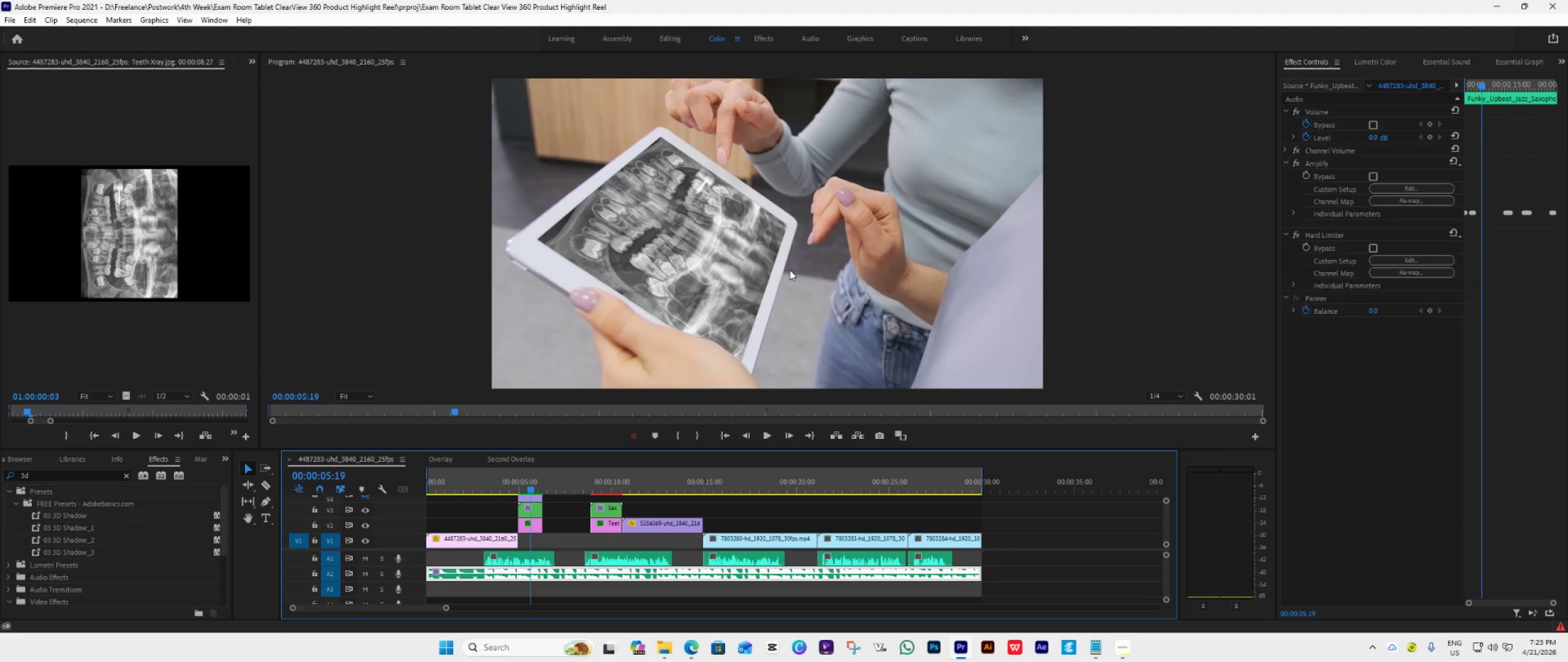 
double_click([783, 435])
 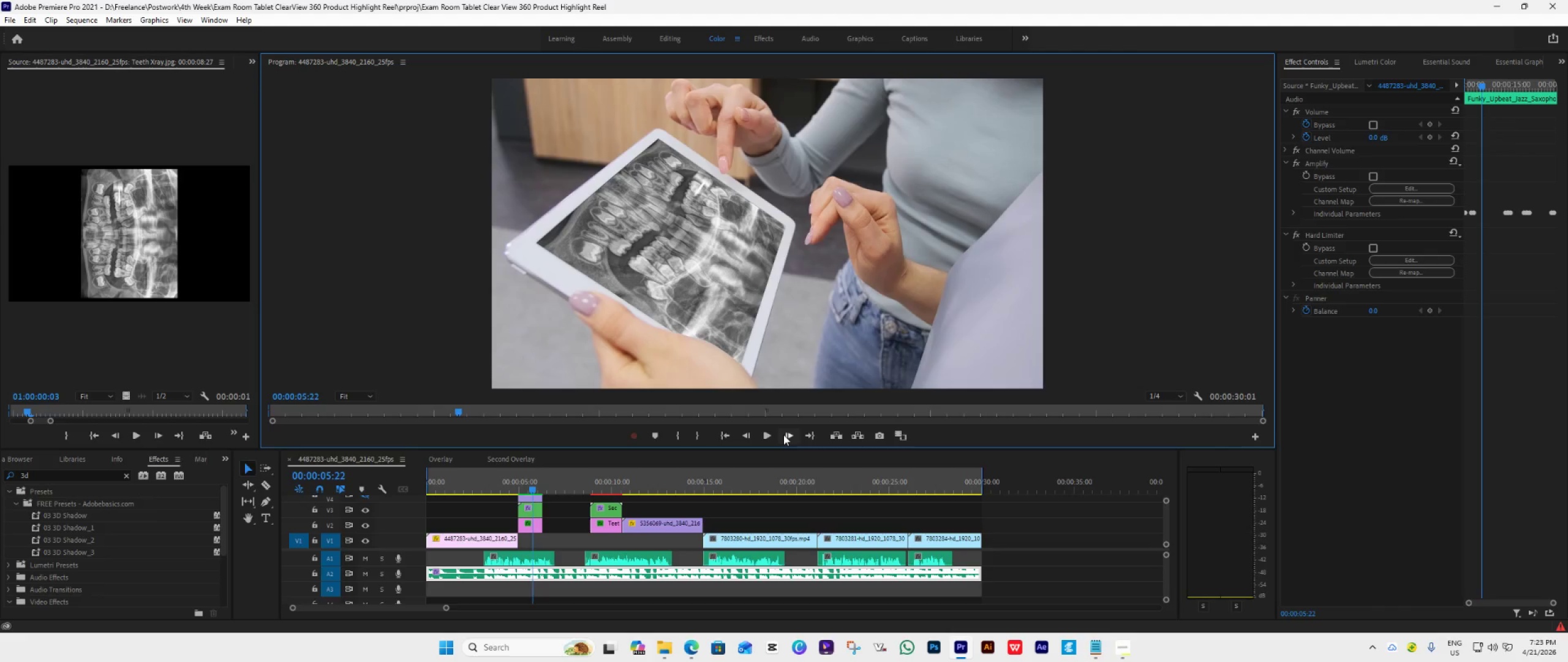 
double_click([783, 435])
 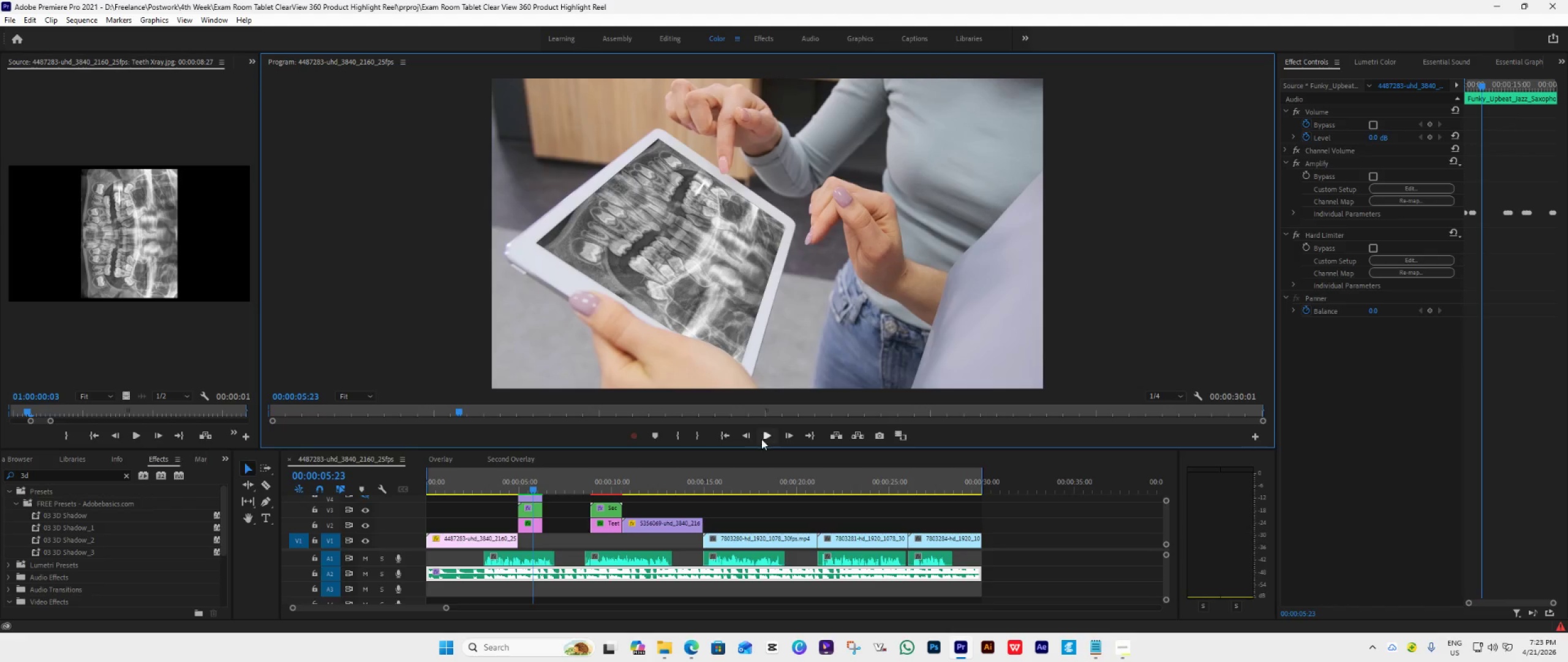 
left_click([752, 434])
 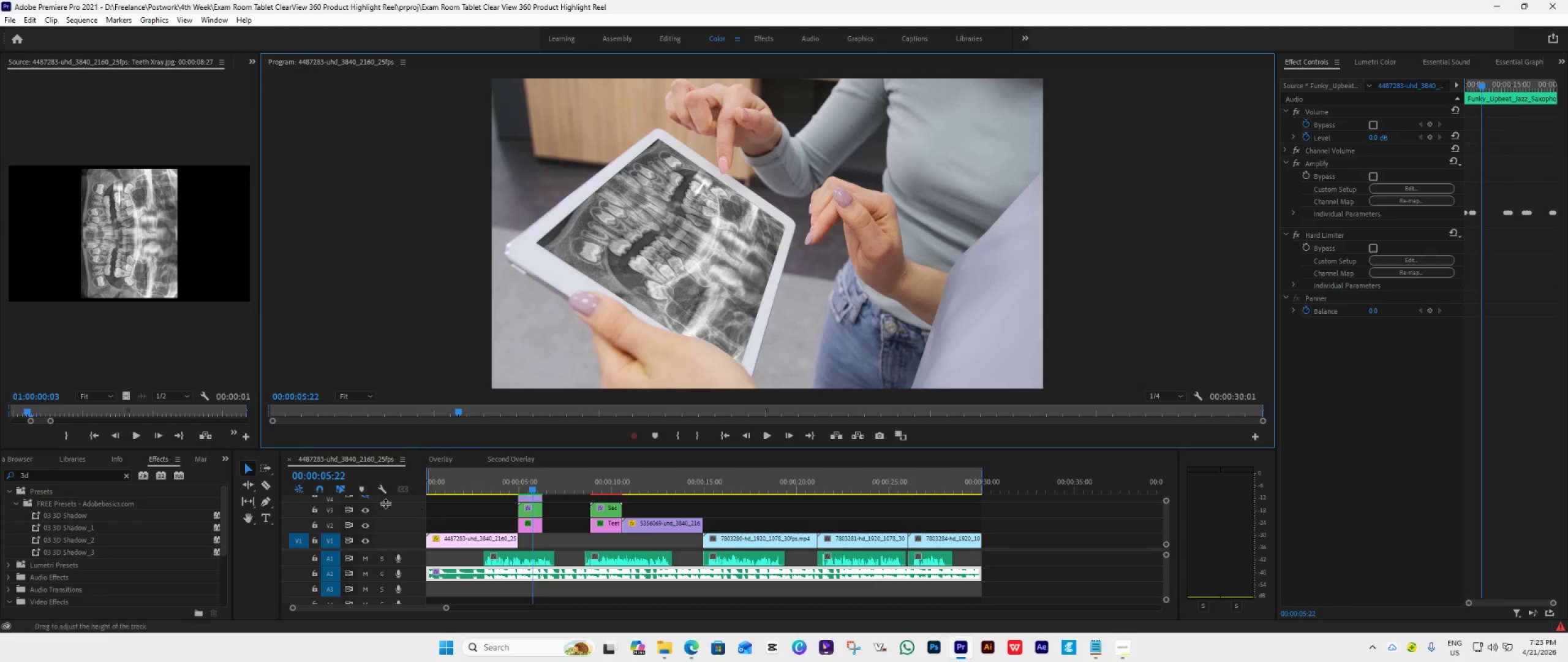 
double_click([368, 511])
 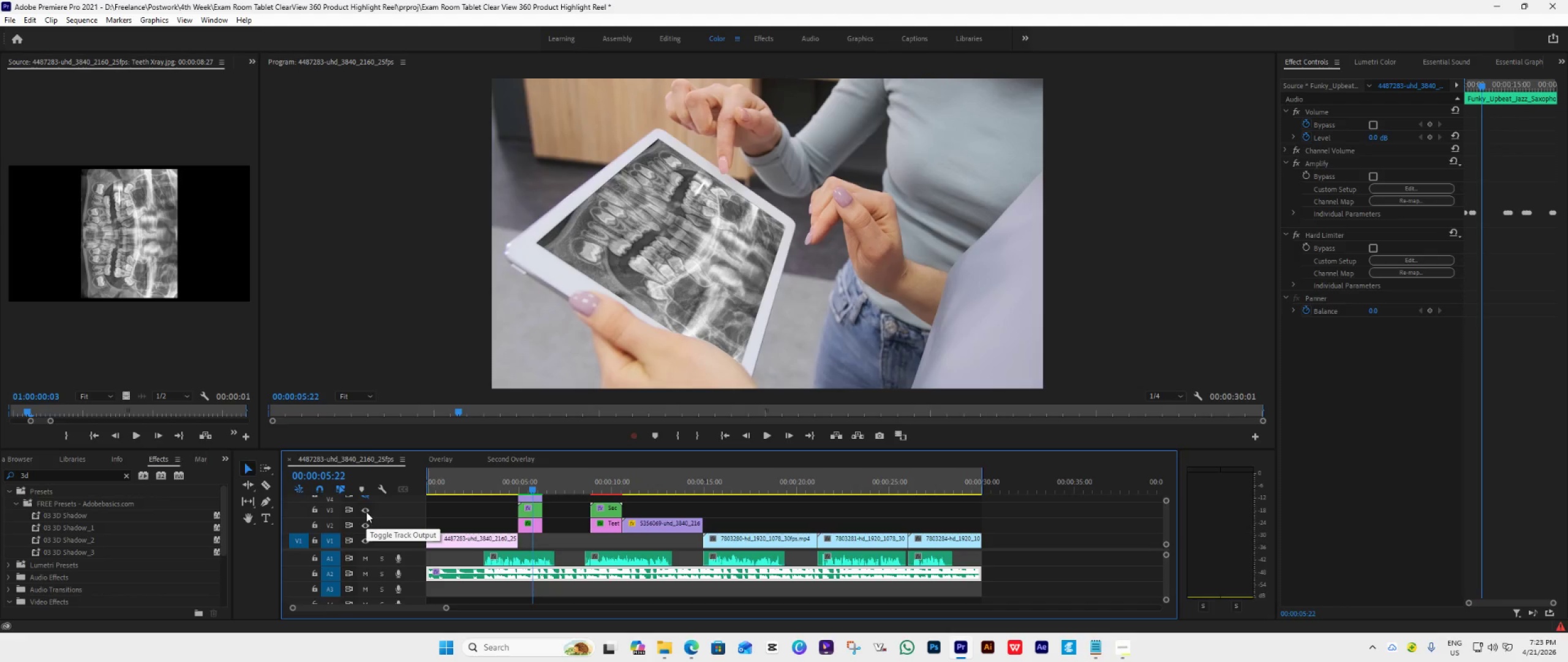 
left_click([367, 511])
 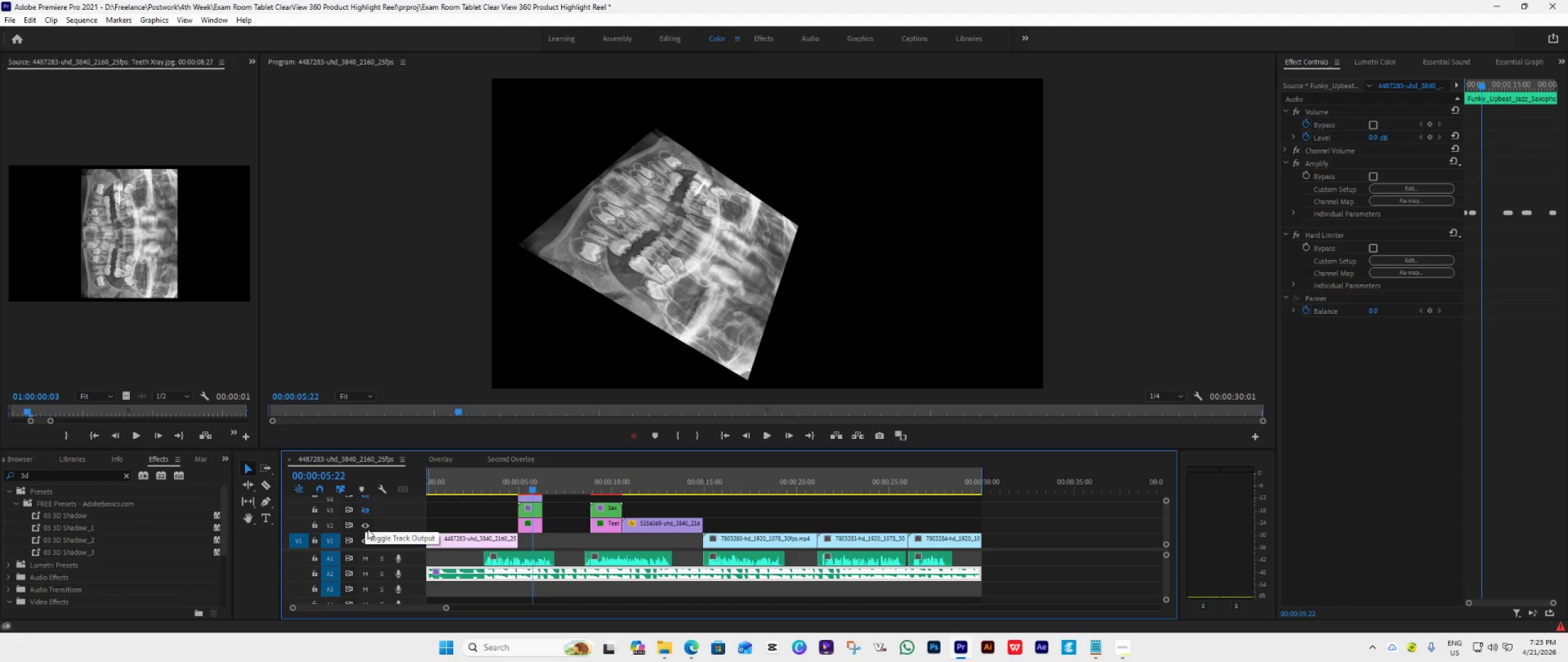 
left_click([366, 524])
 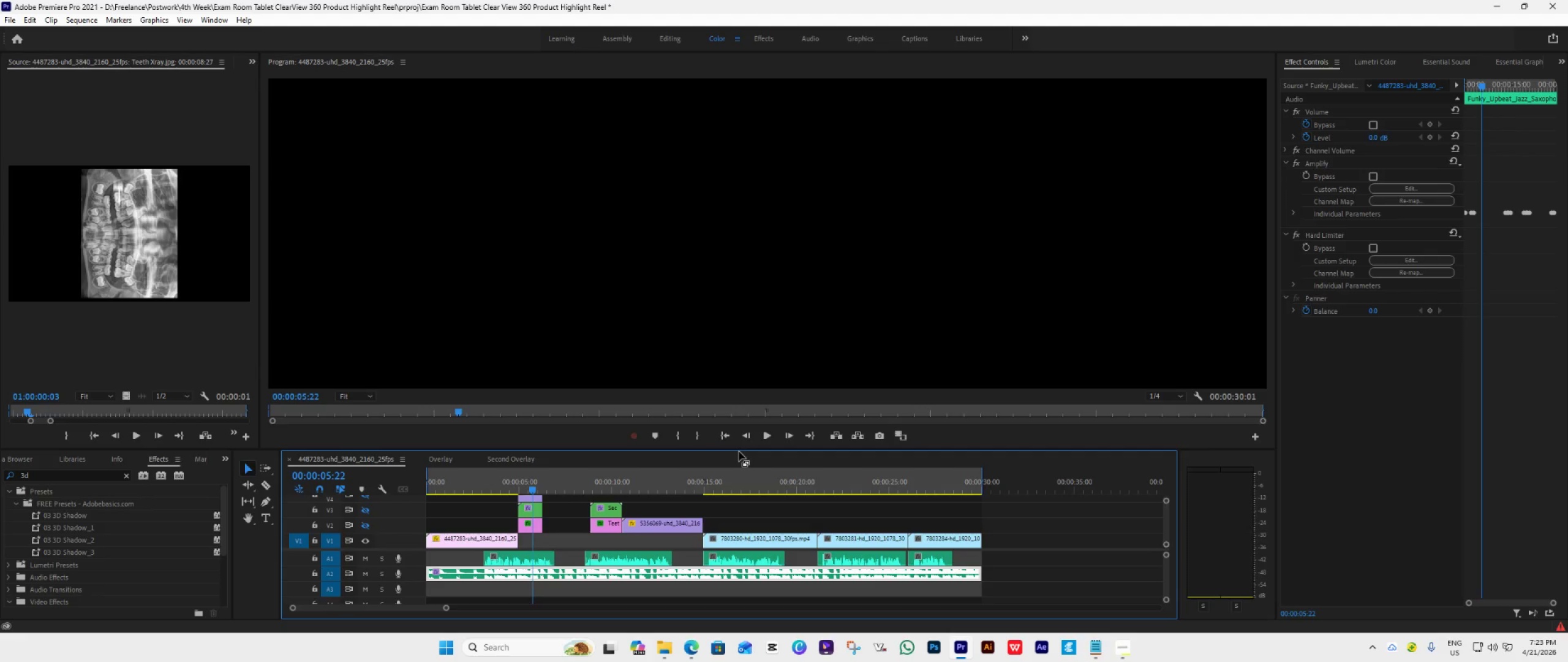 
left_click_drag(start_coordinate=[739, 449], to_coordinate=[759, 374])
 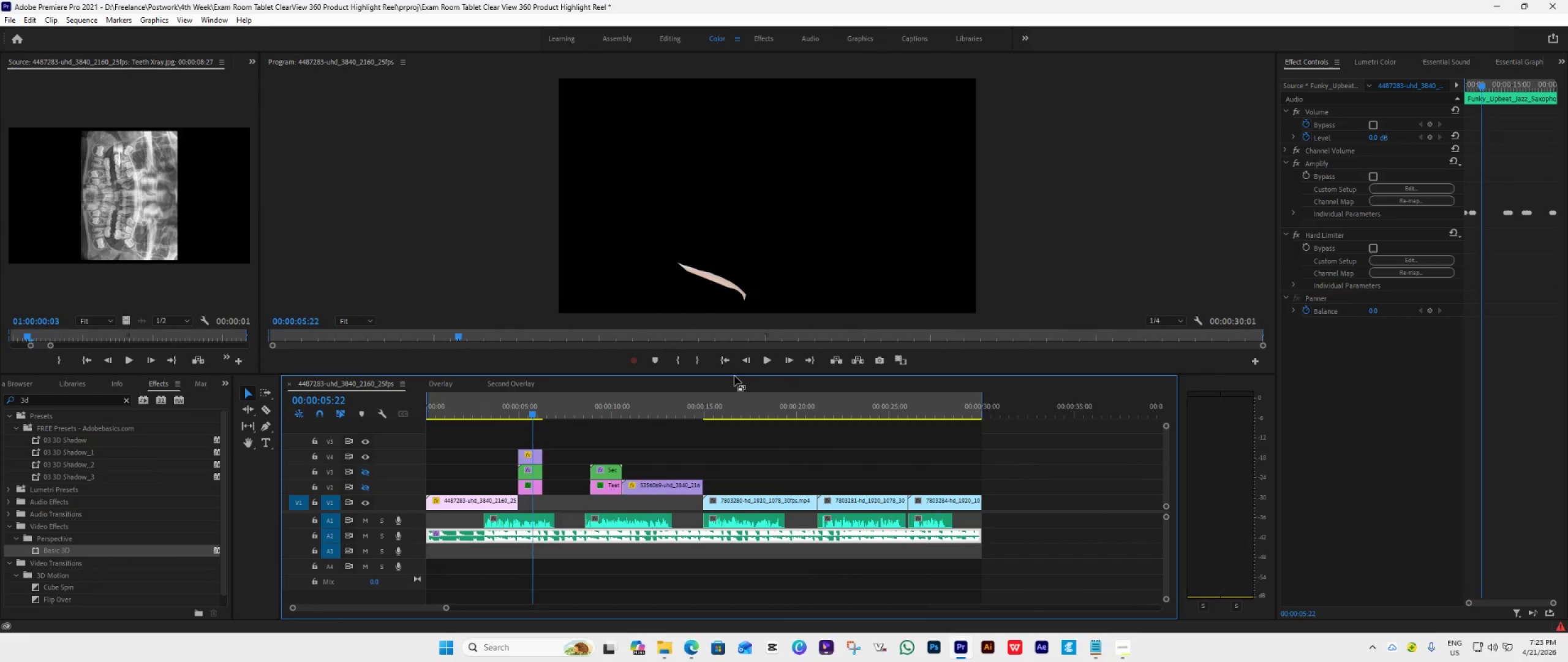 
wait(7.62)
 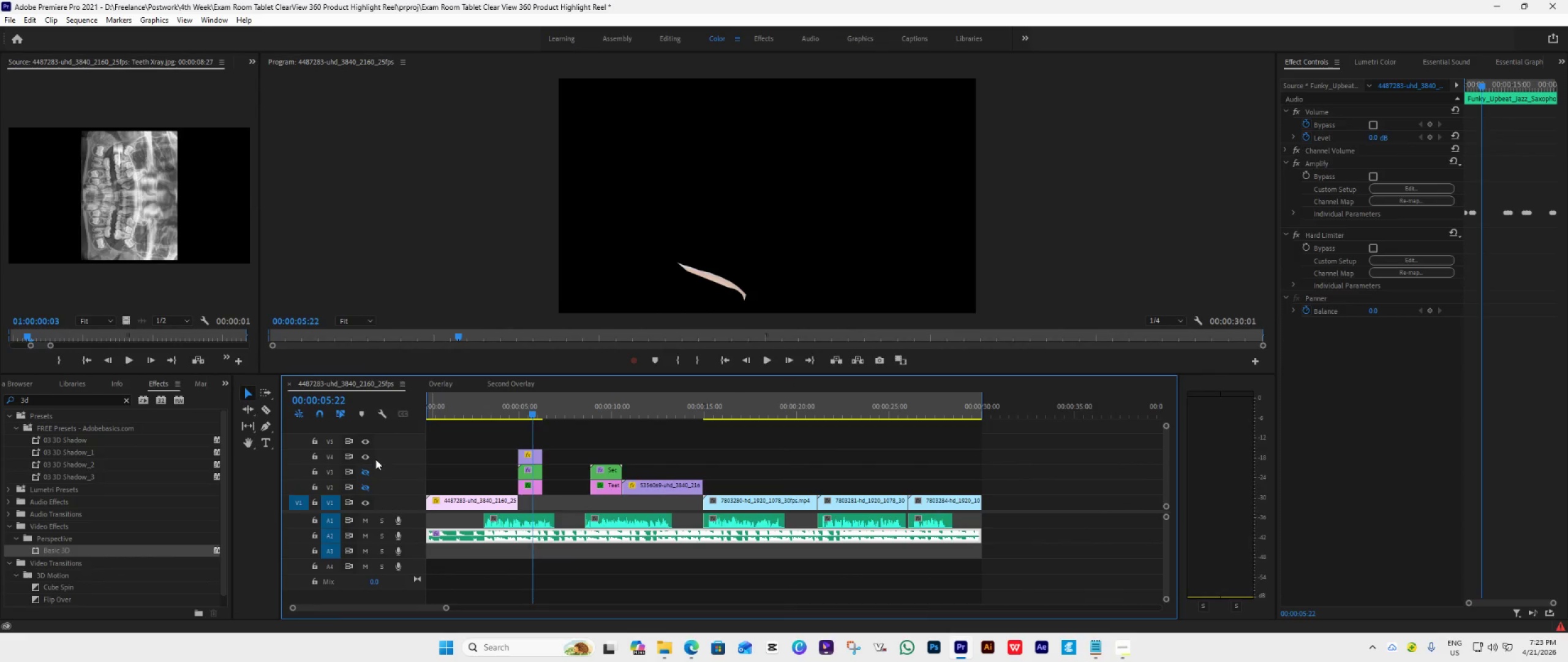 
left_click([366, 471])
 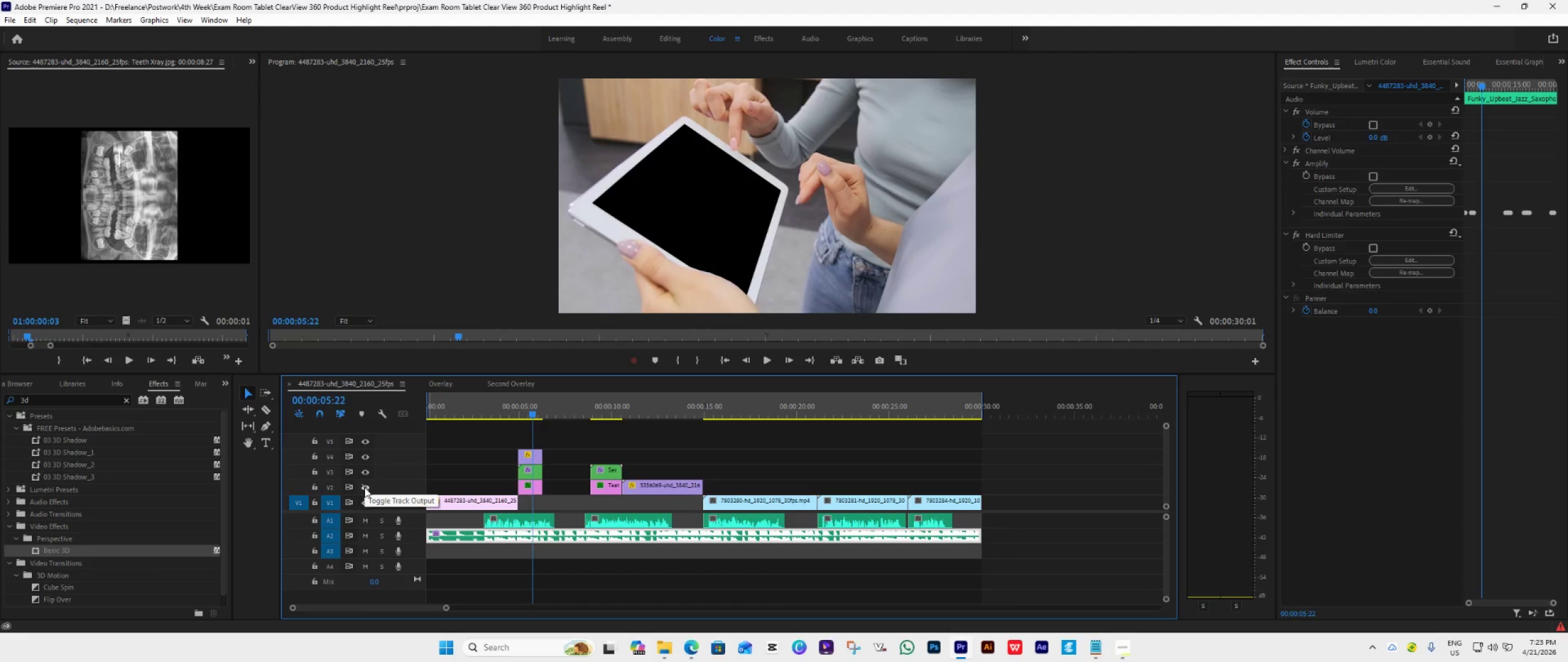 
left_click([364, 487])
 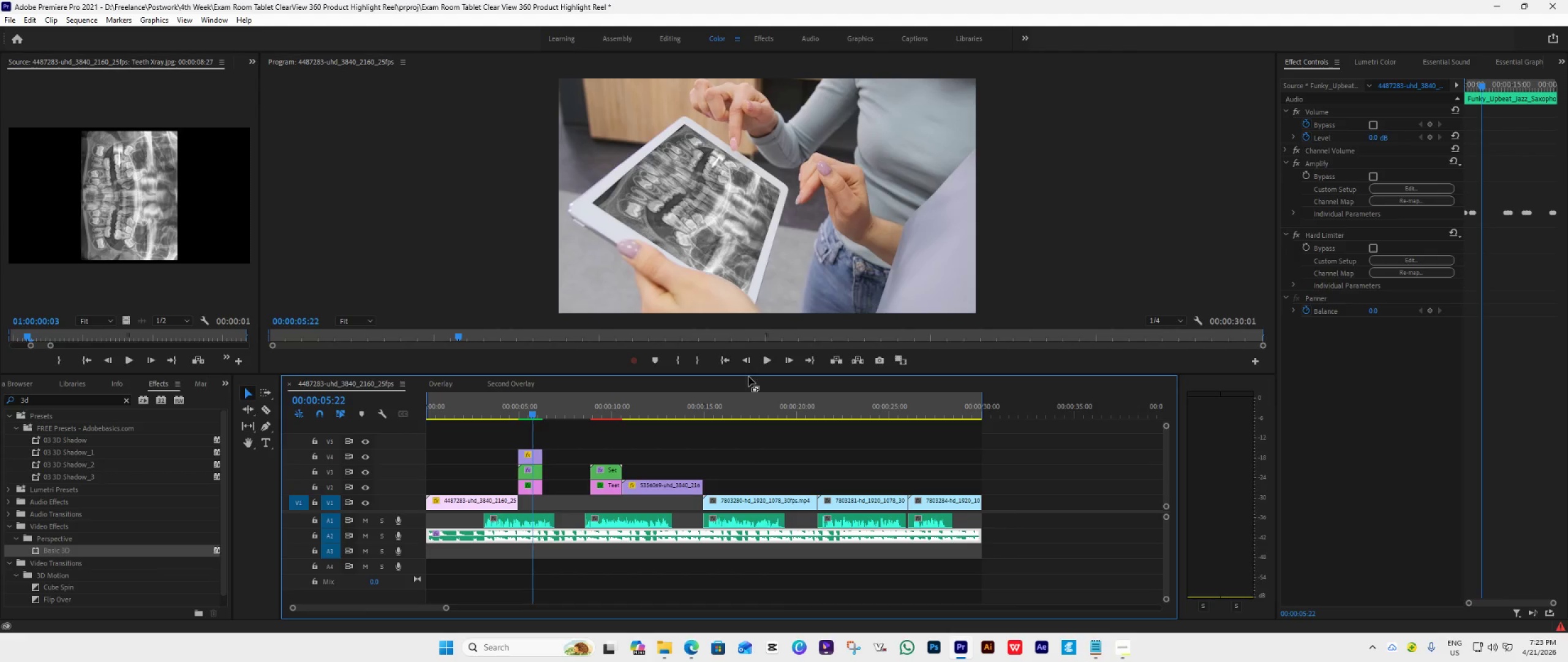 
left_click_drag(start_coordinate=[748, 374], to_coordinate=[722, 532])
 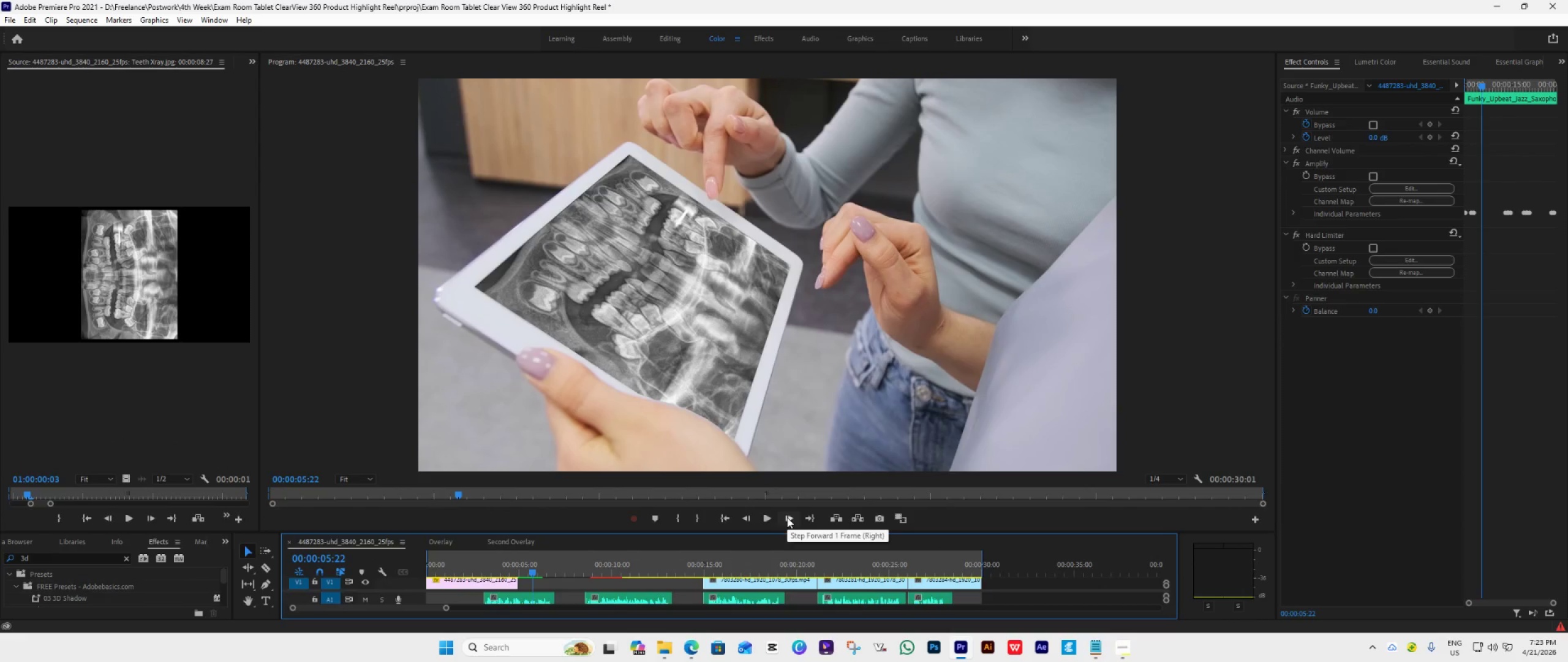 
double_click([787, 517])
 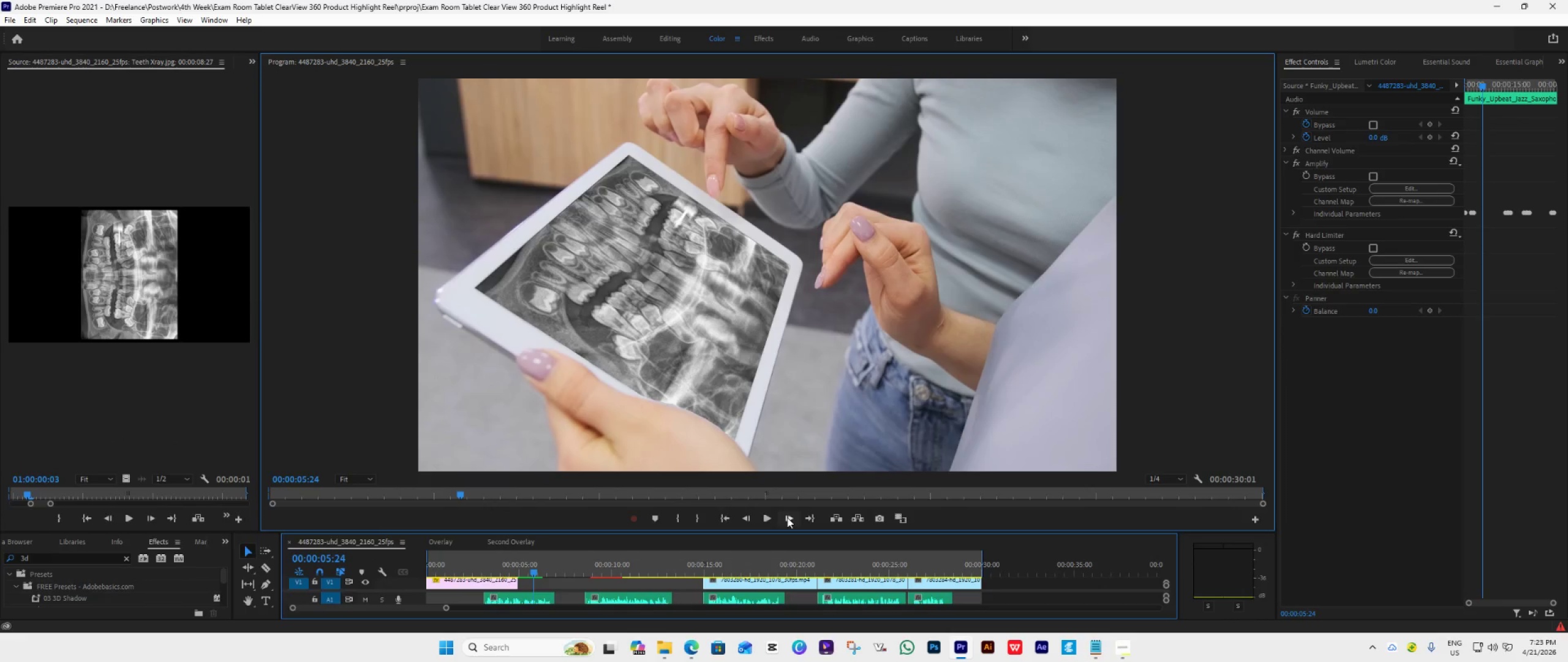 
triple_click([787, 517])
 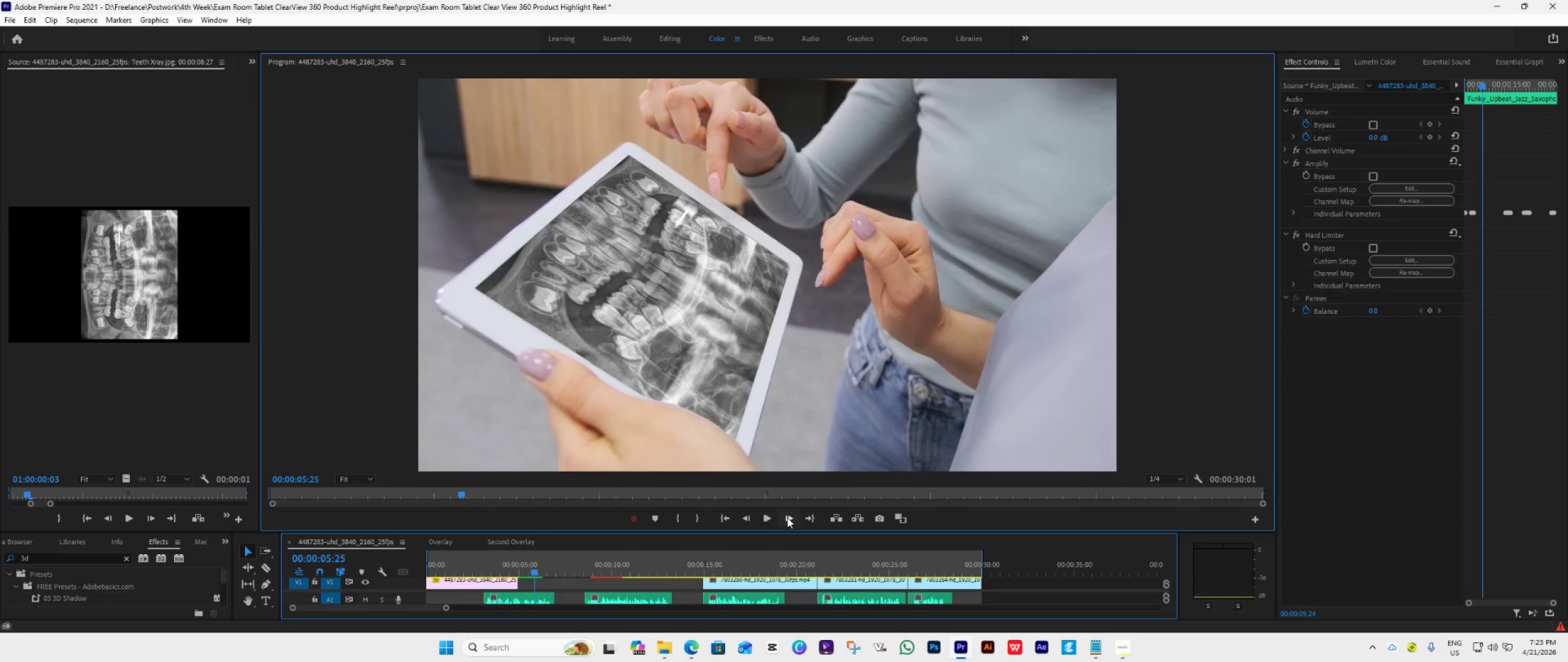 
triple_click([787, 517])
 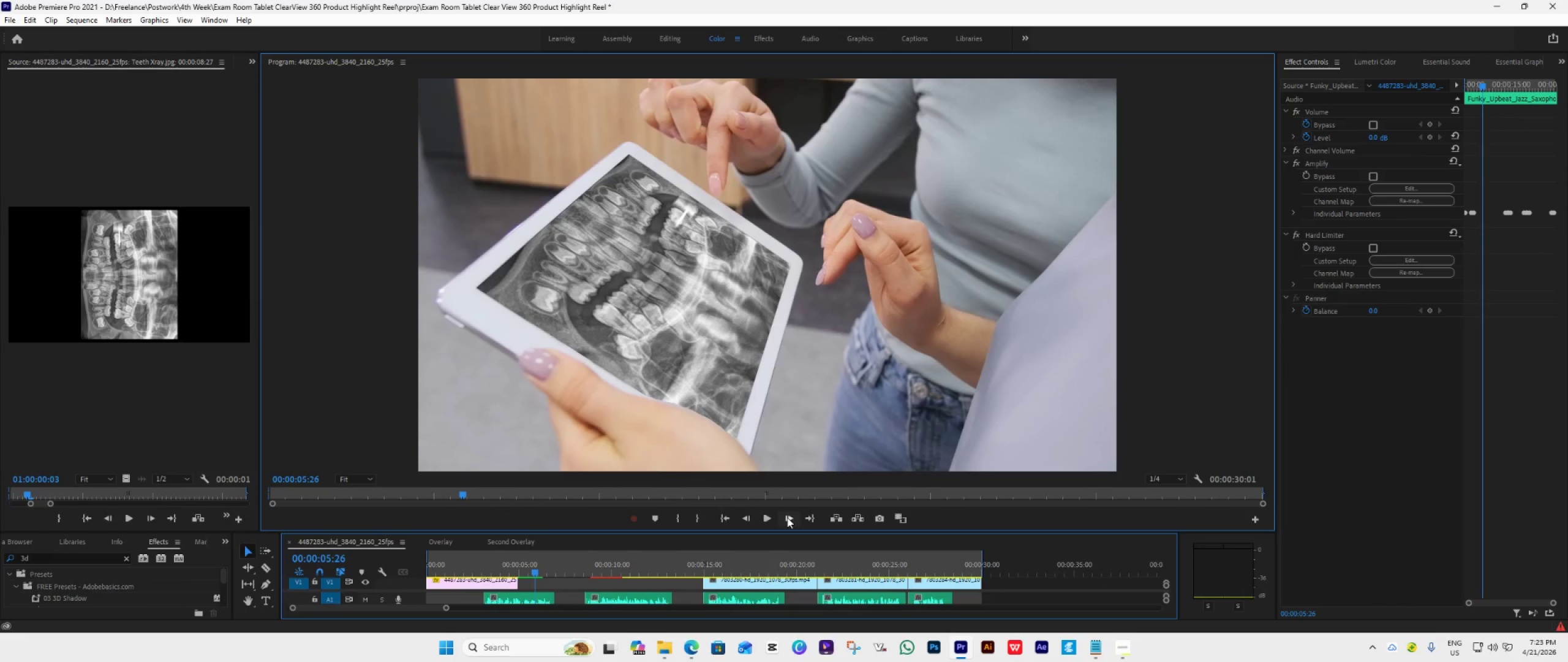 
triple_click([787, 517])
 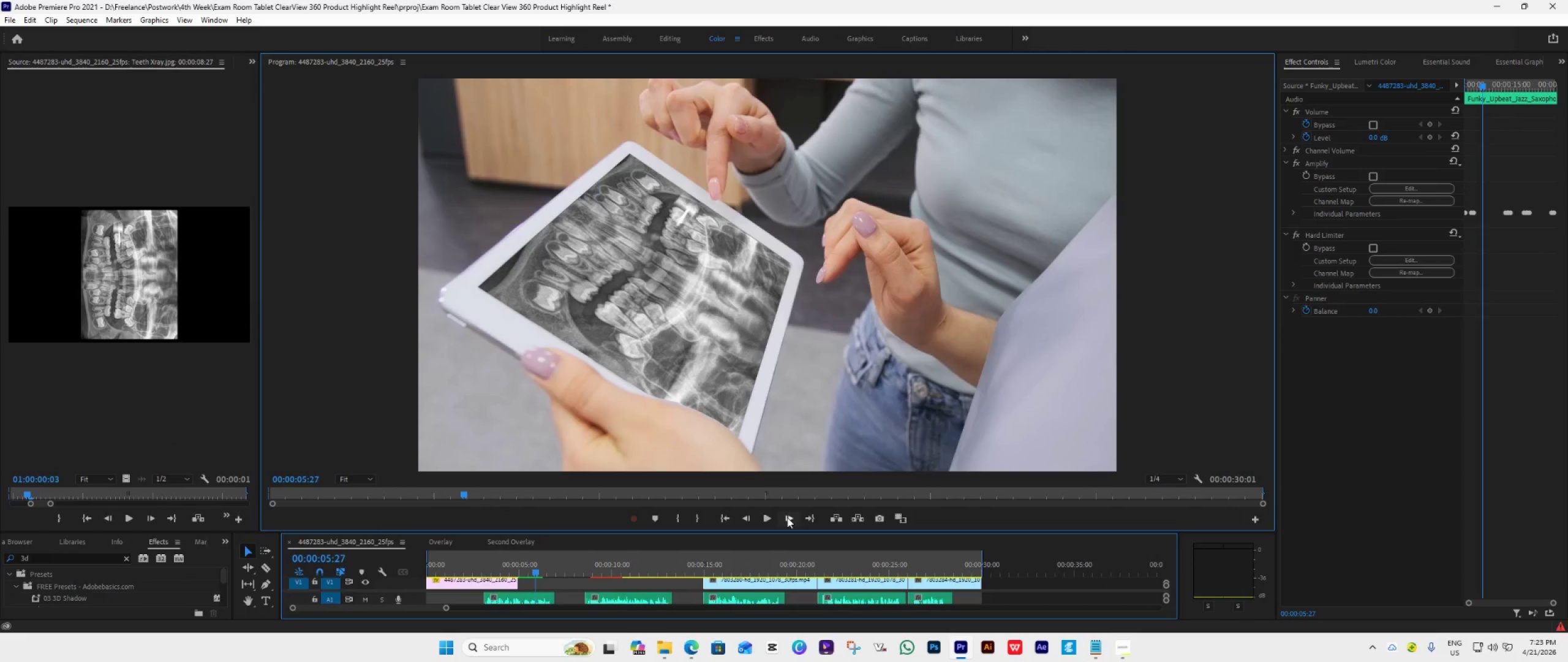 
triple_click([787, 517])
 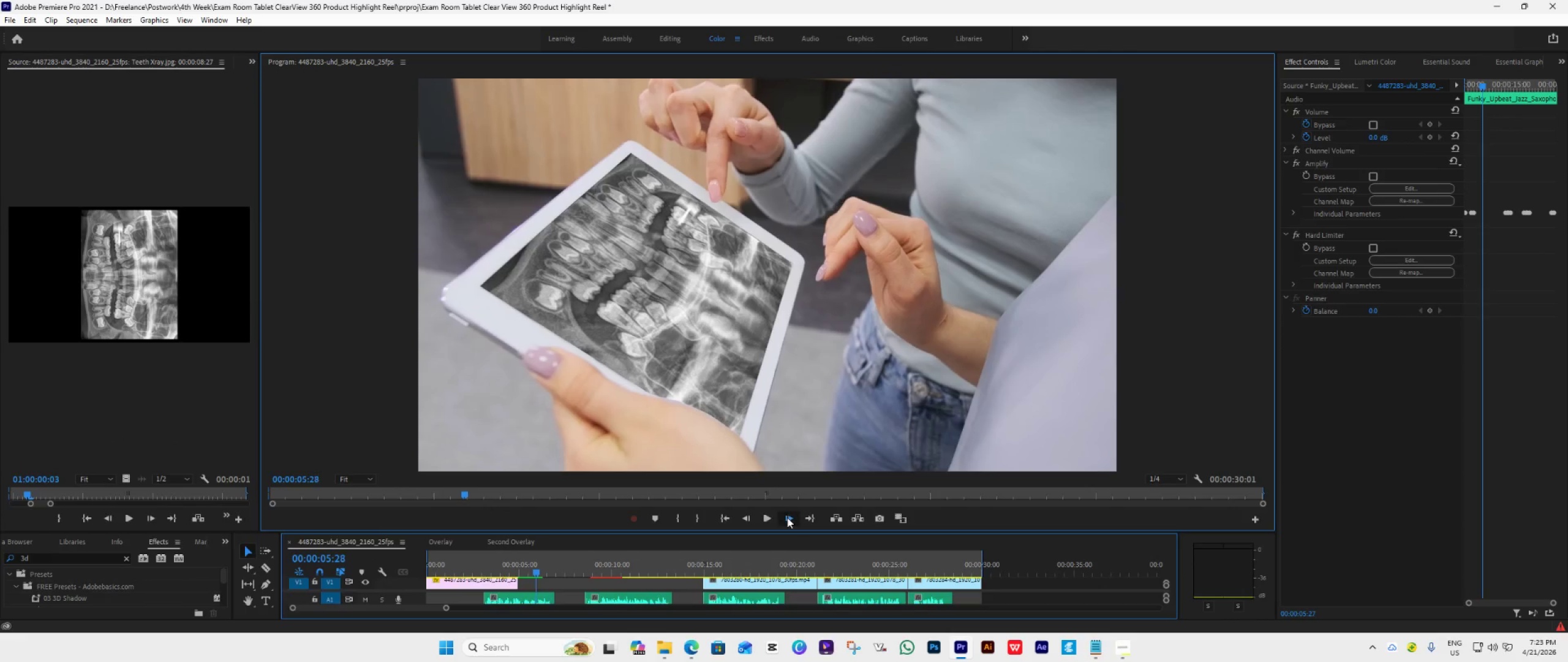 
triple_click([787, 517])
 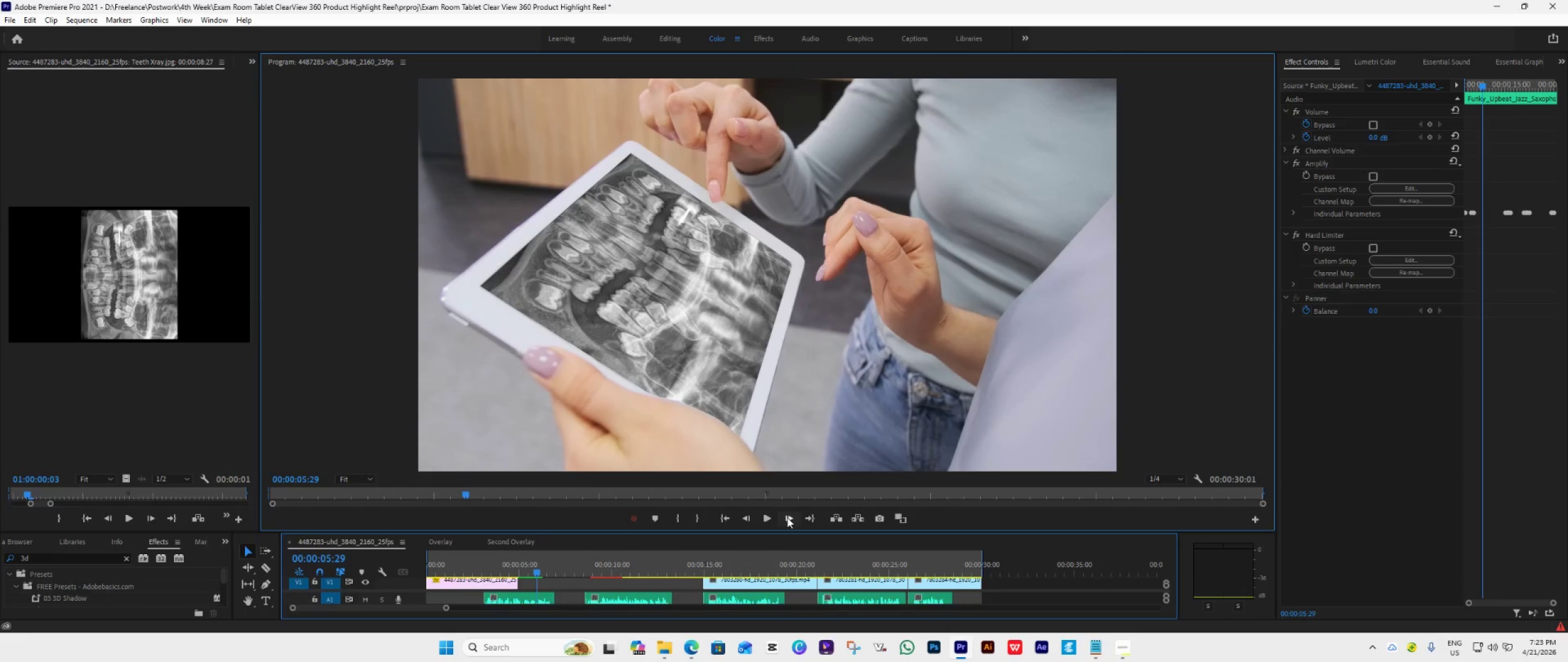 
triple_click([787, 517])
 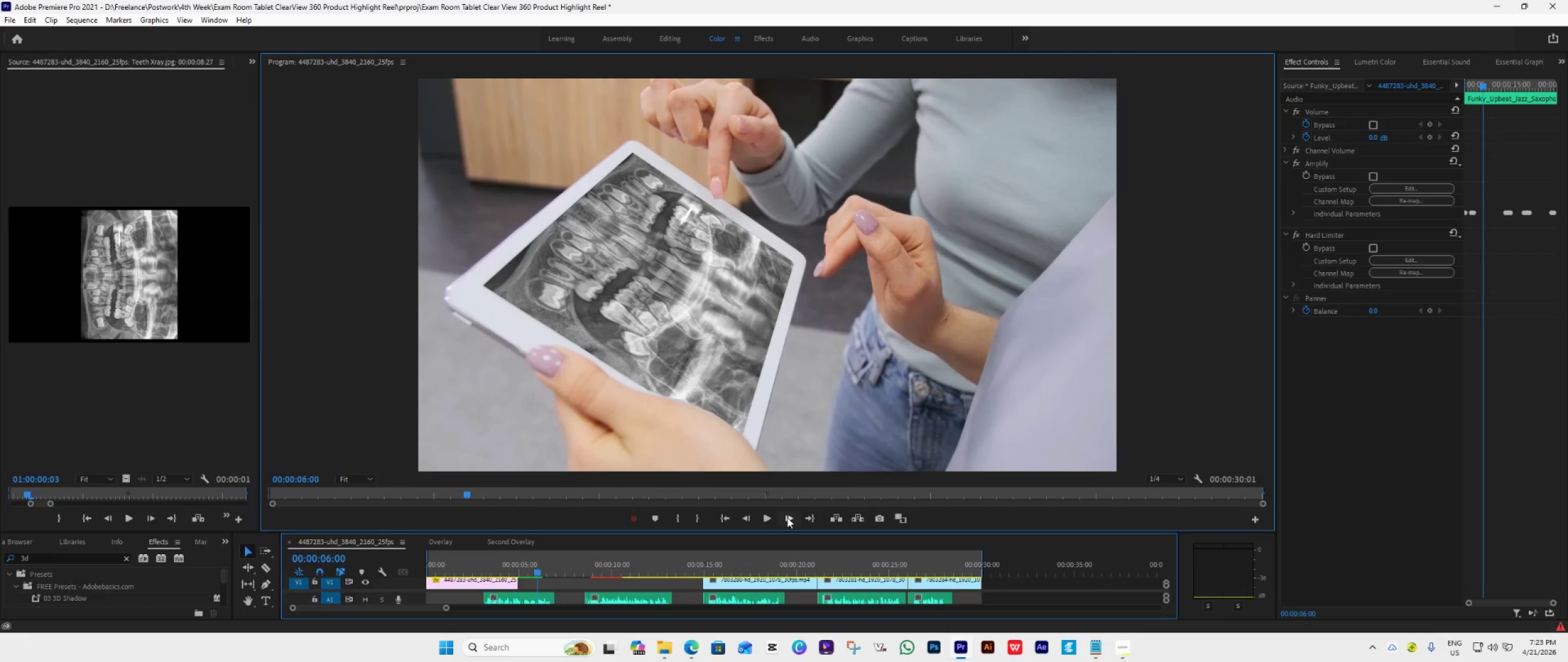 
triple_click([787, 517])
 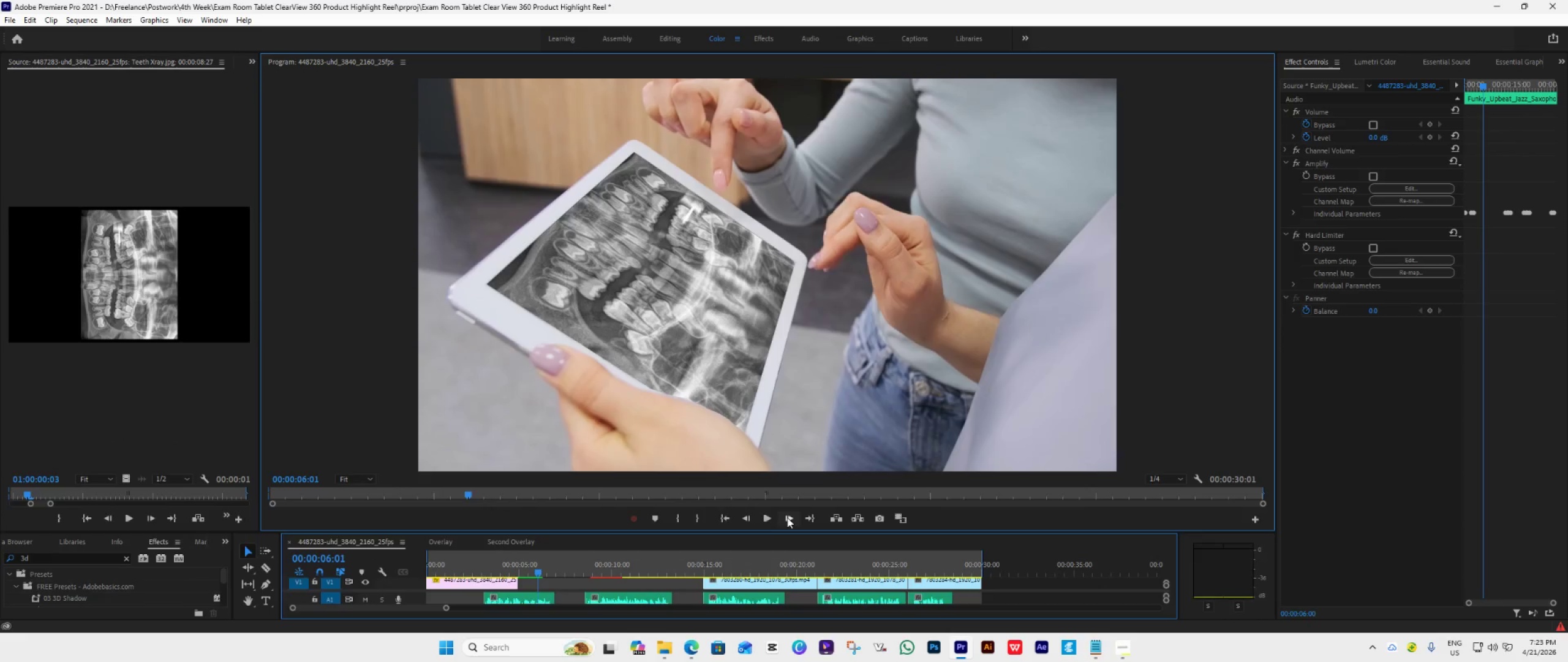 
triple_click([787, 517])
 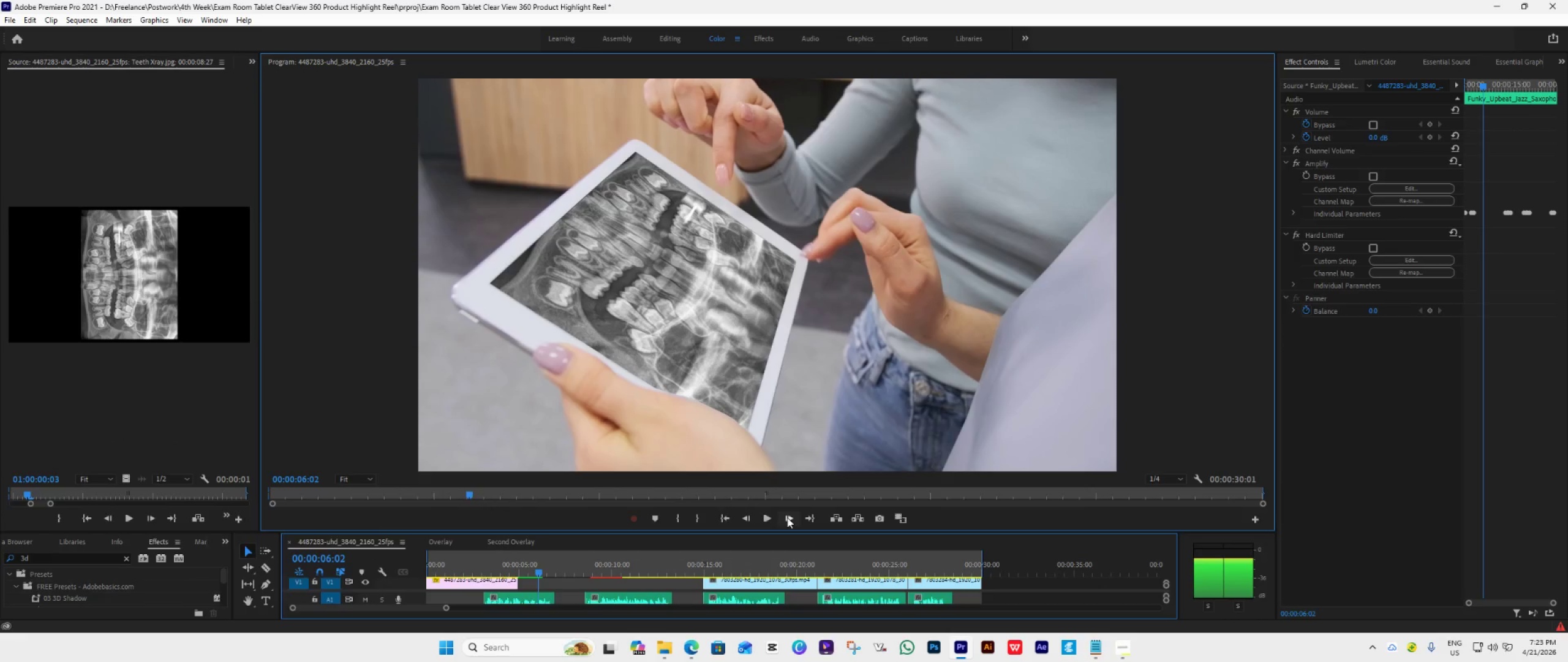 
triple_click([787, 517])
 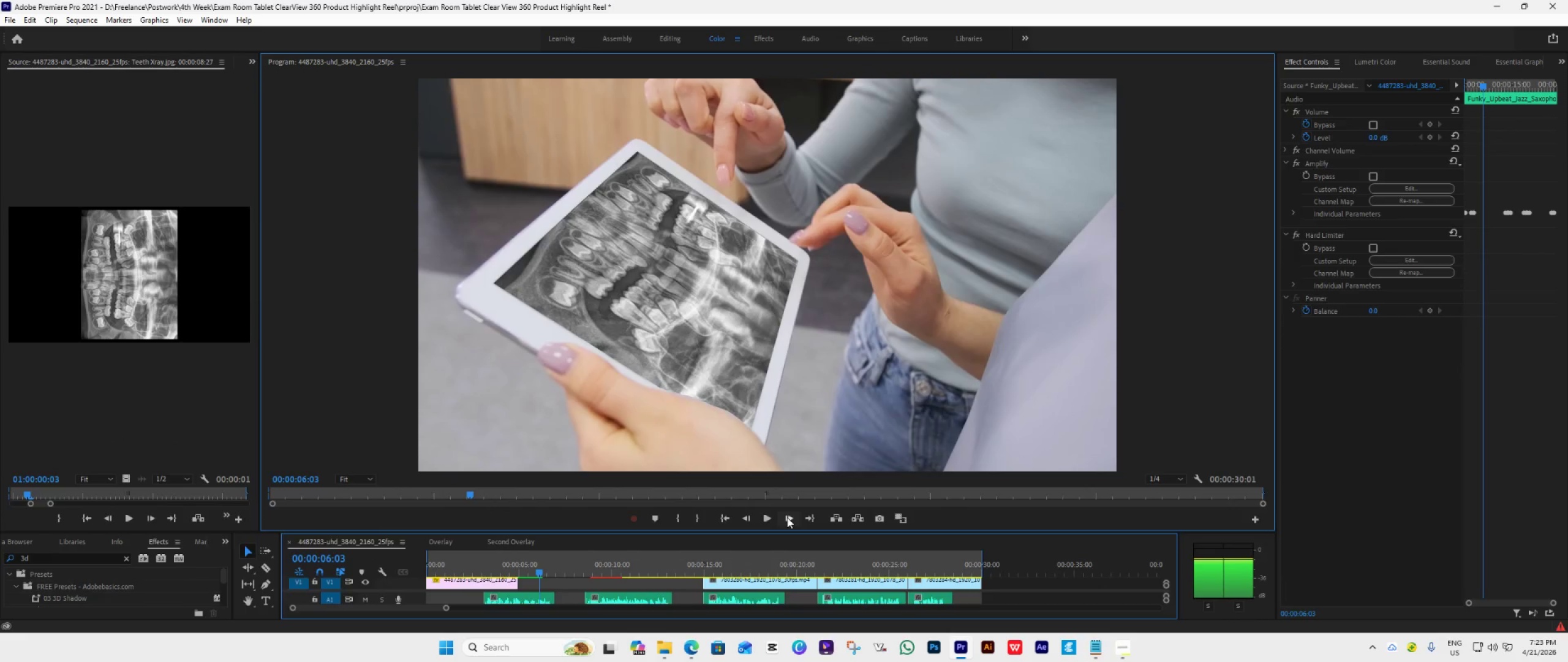 
triple_click([787, 517])
 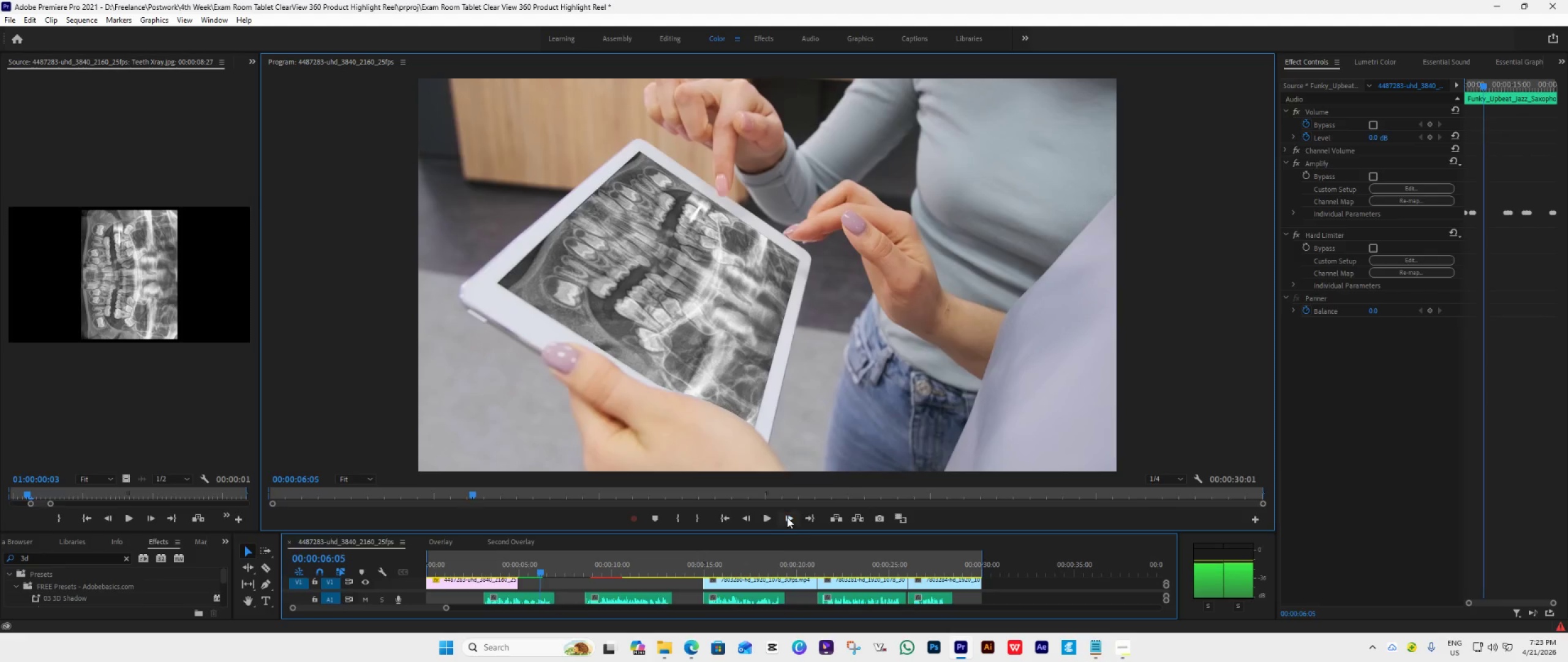 
double_click([787, 517])
 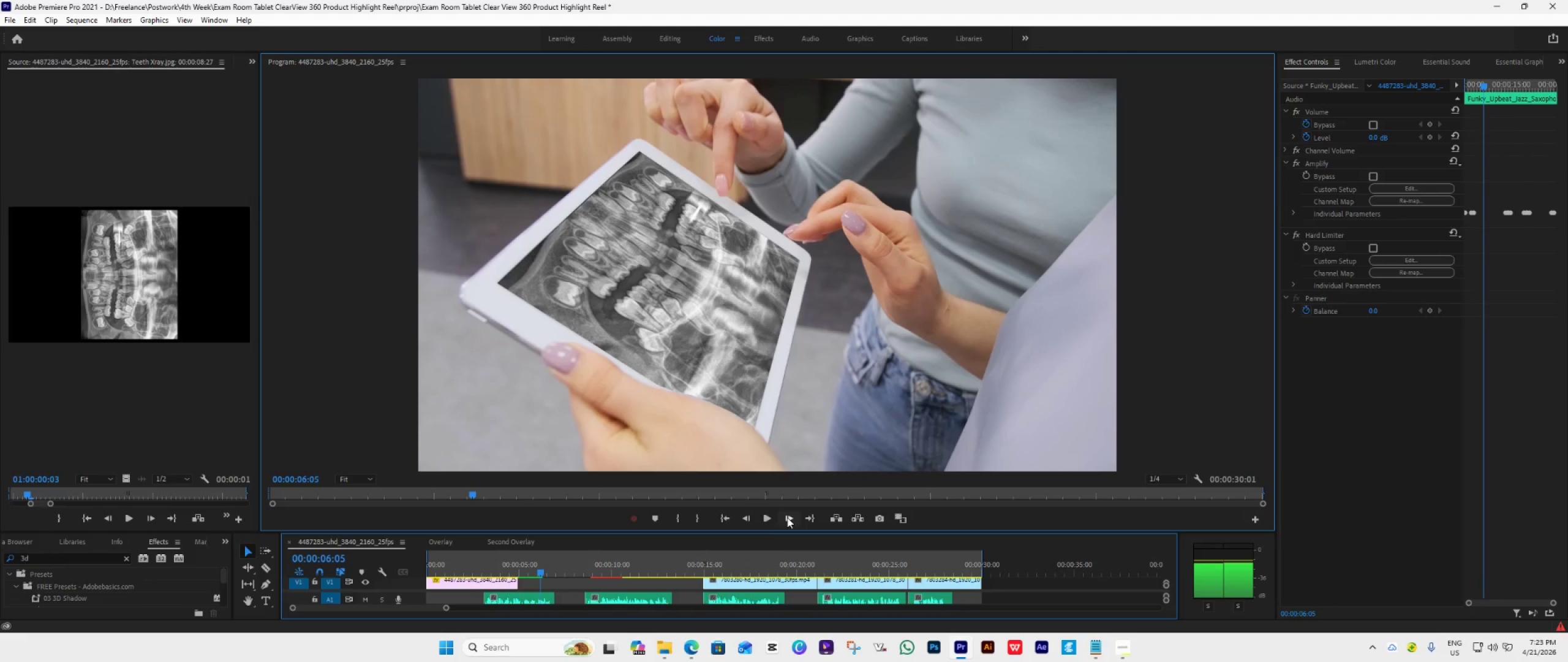 
triple_click([787, 517])
 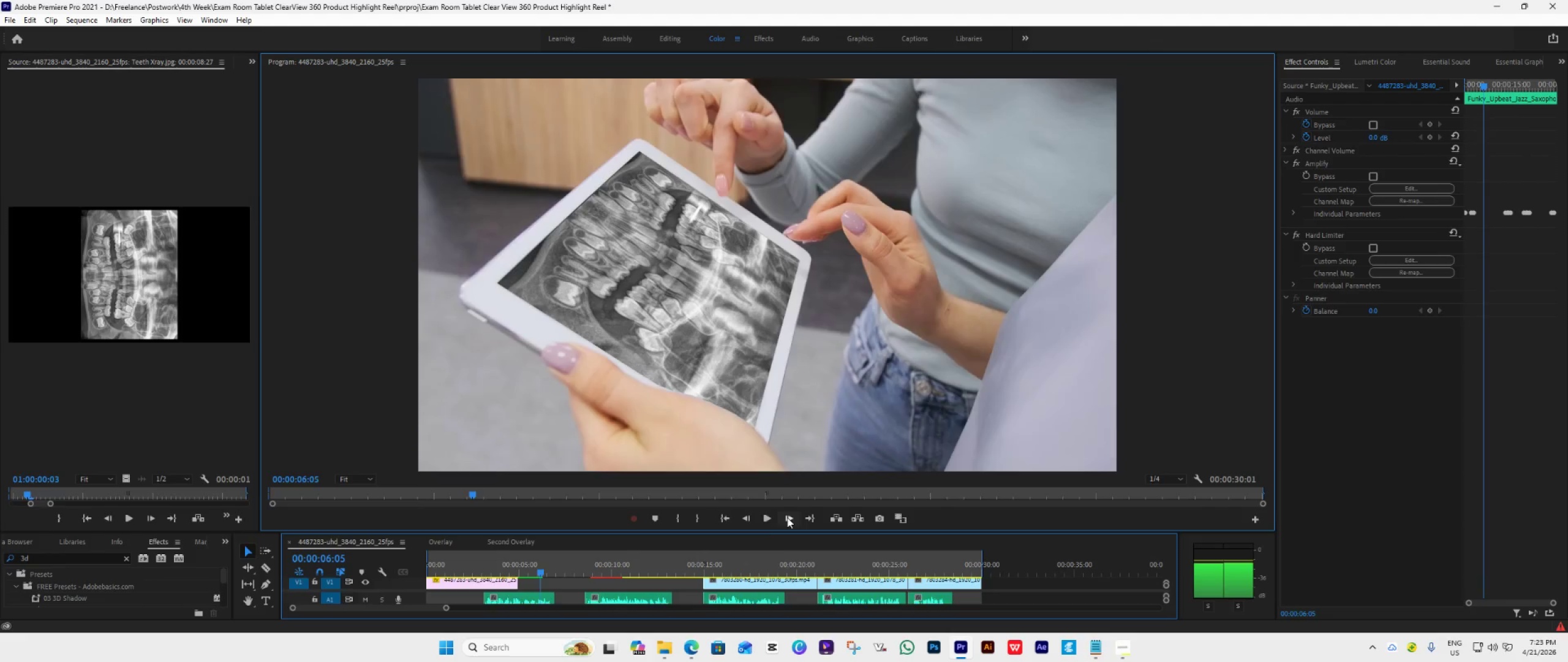 
triple_click([787, 517])
 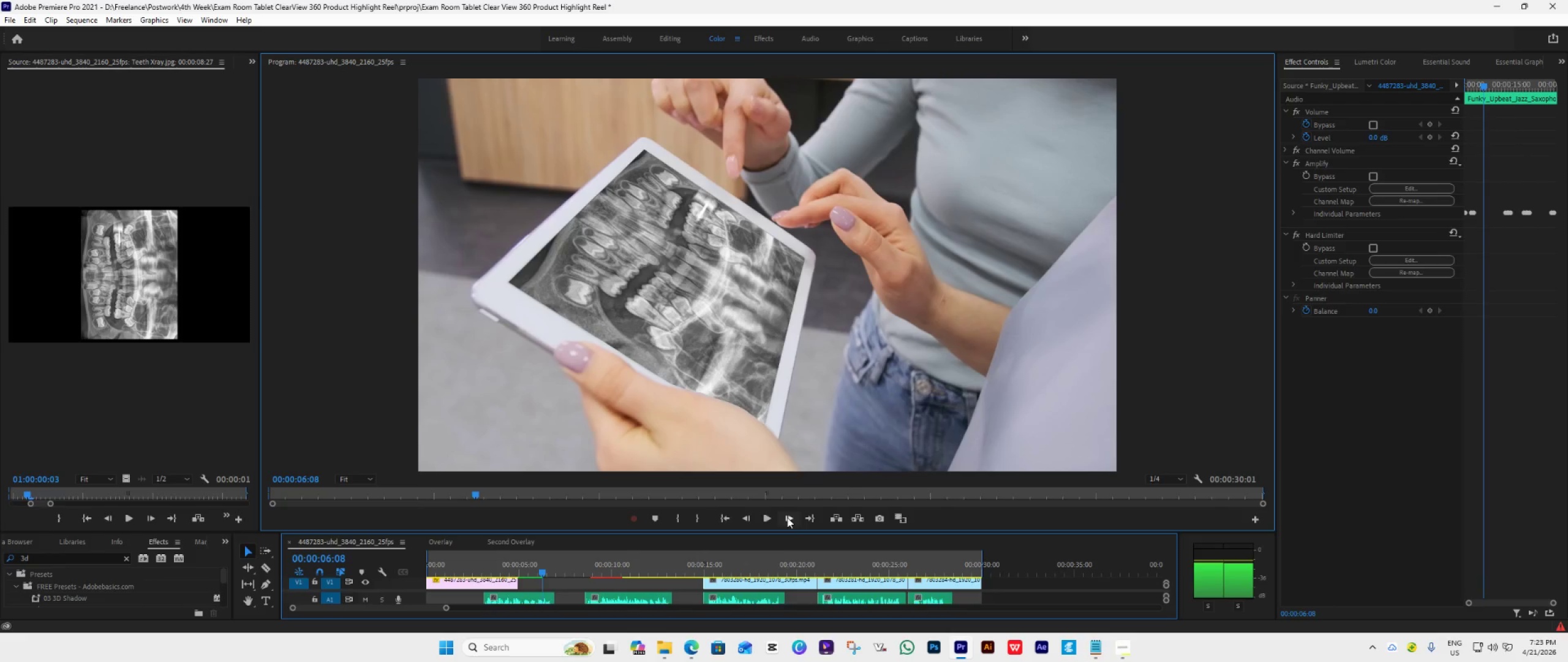 
left_click([787, 517])
 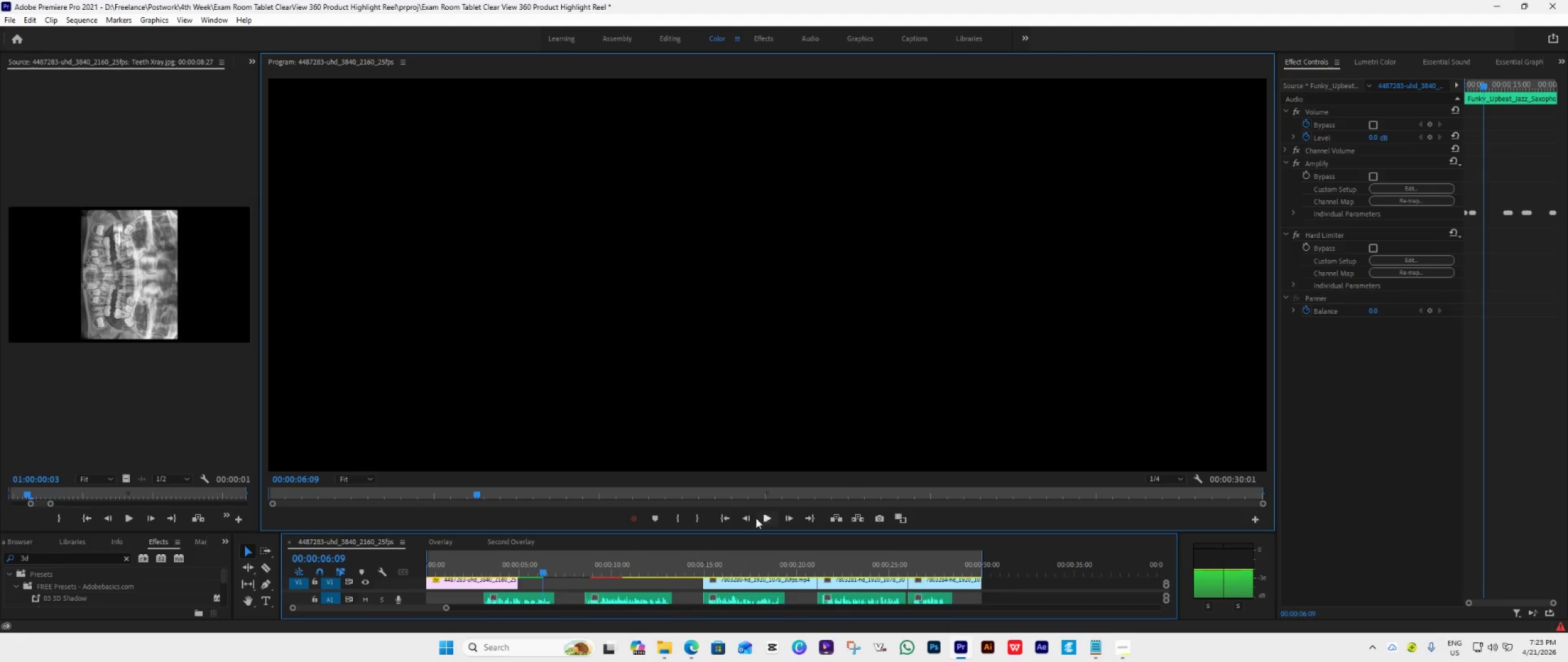 
left_click([749, 516])
 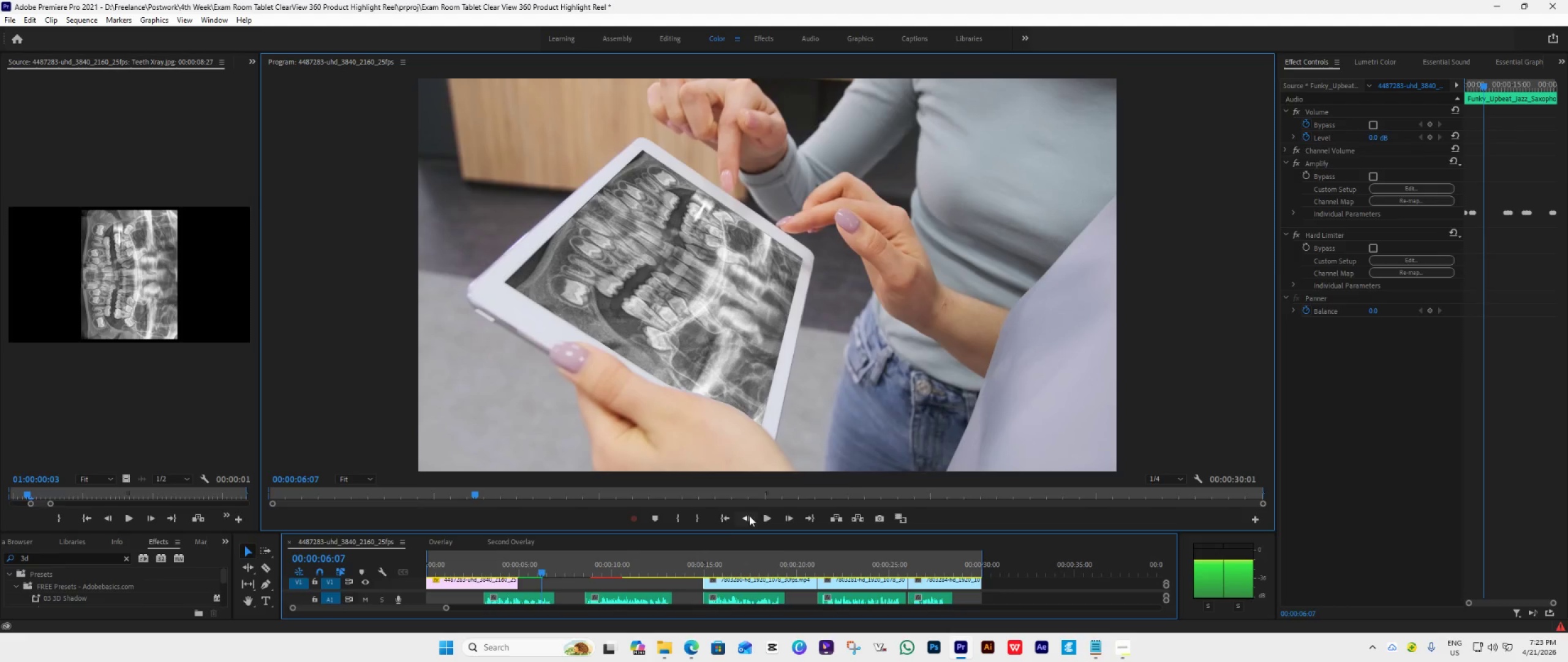 
double_click([749, 516])
 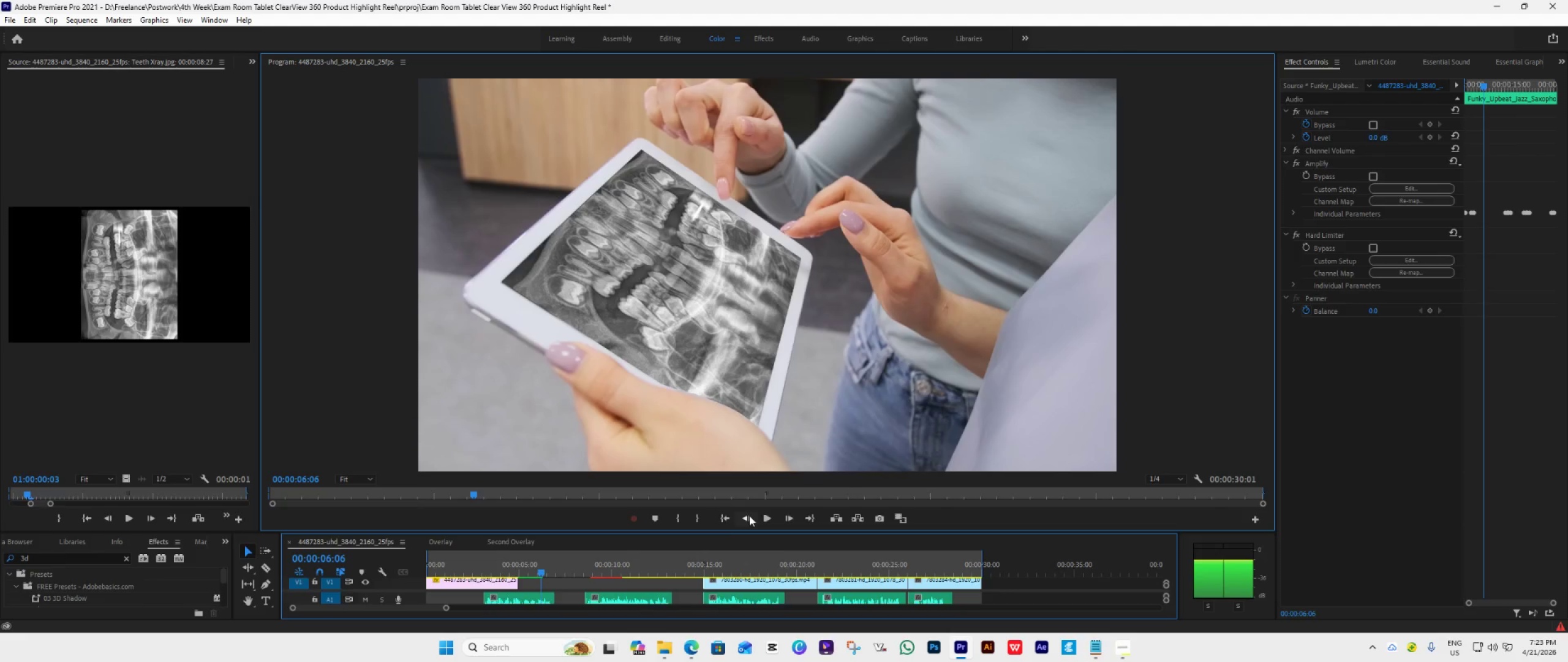 
triple_click([749, 516])
 